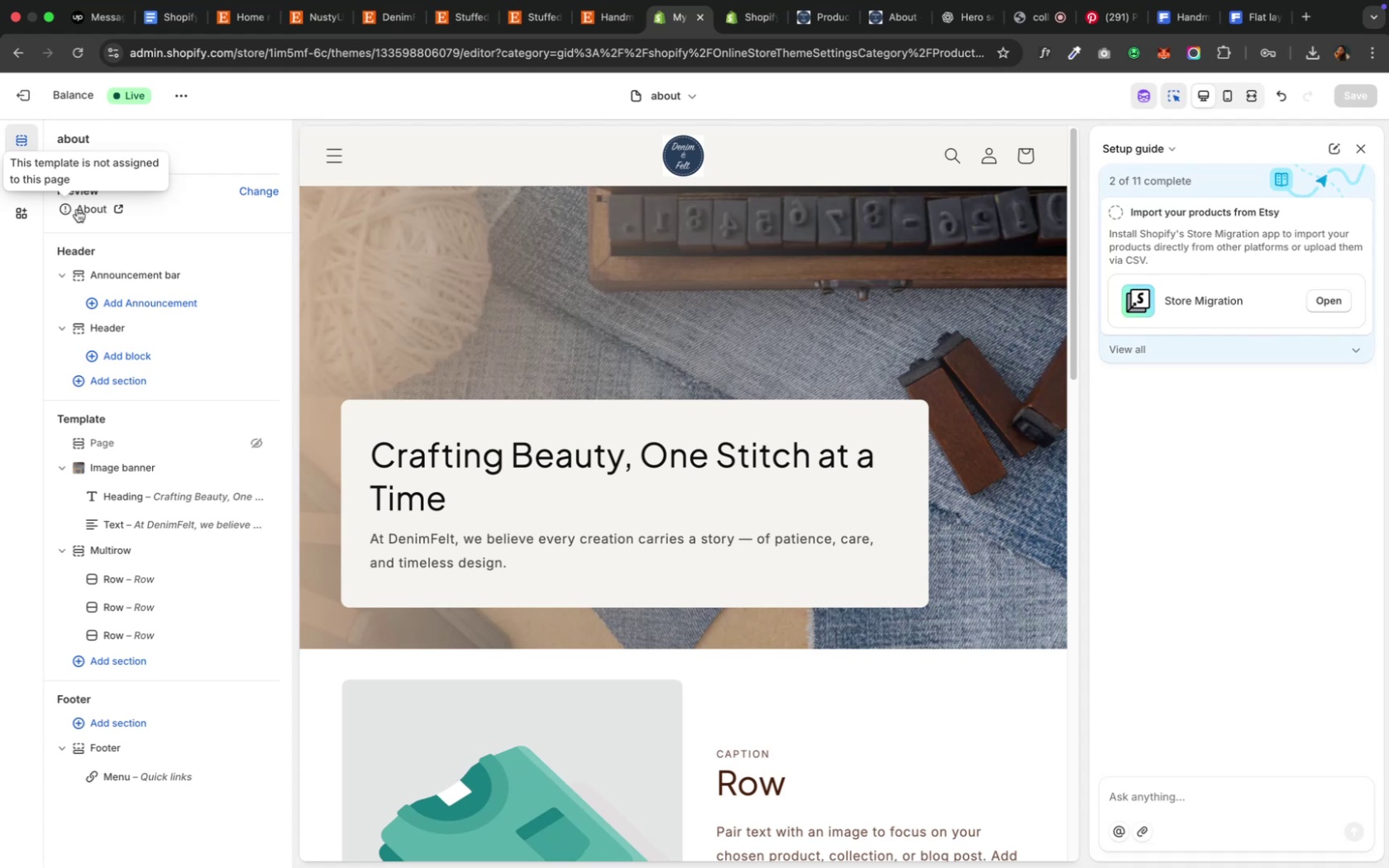 
left_click([96, 209])
 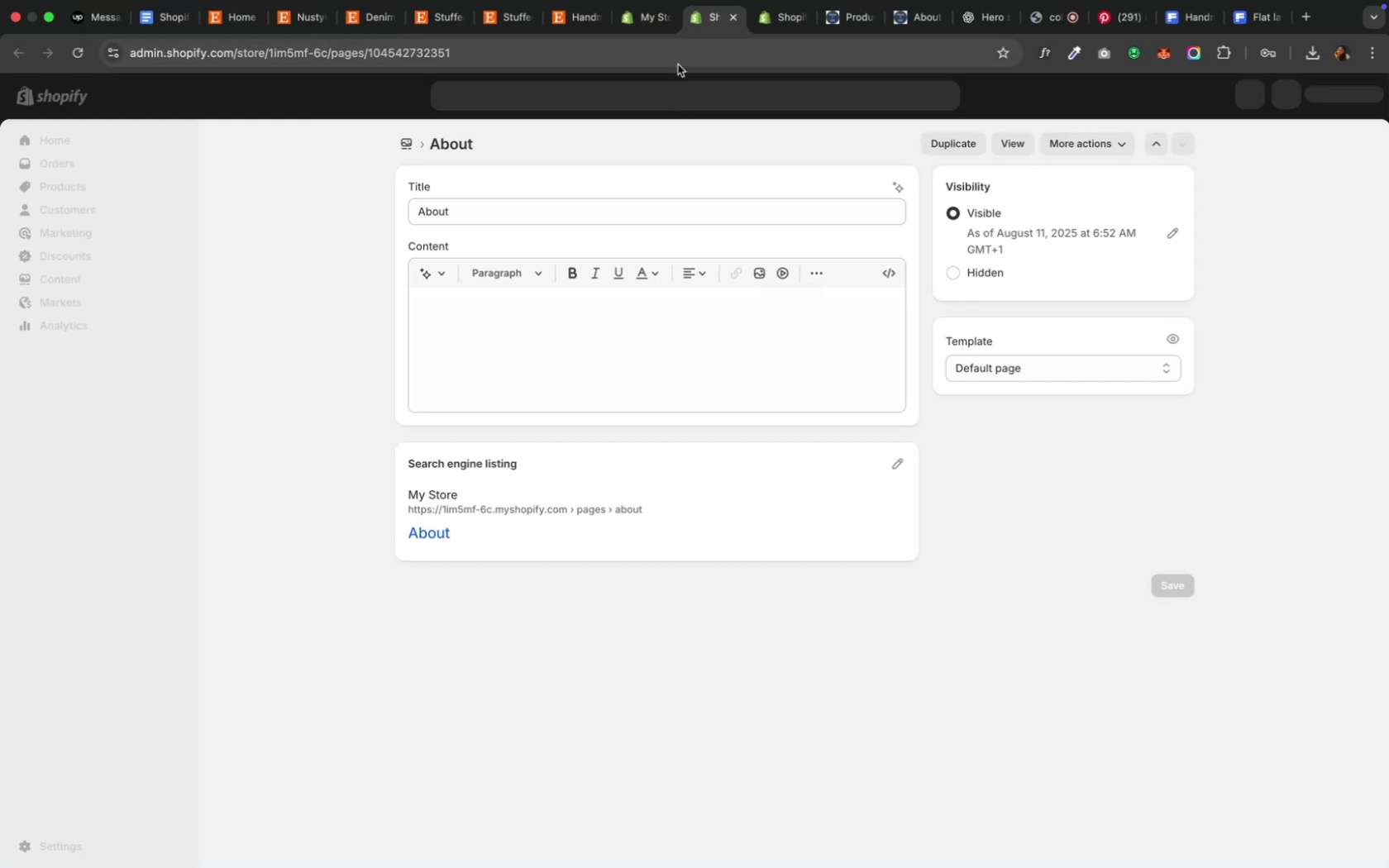 
wait(10.44)
 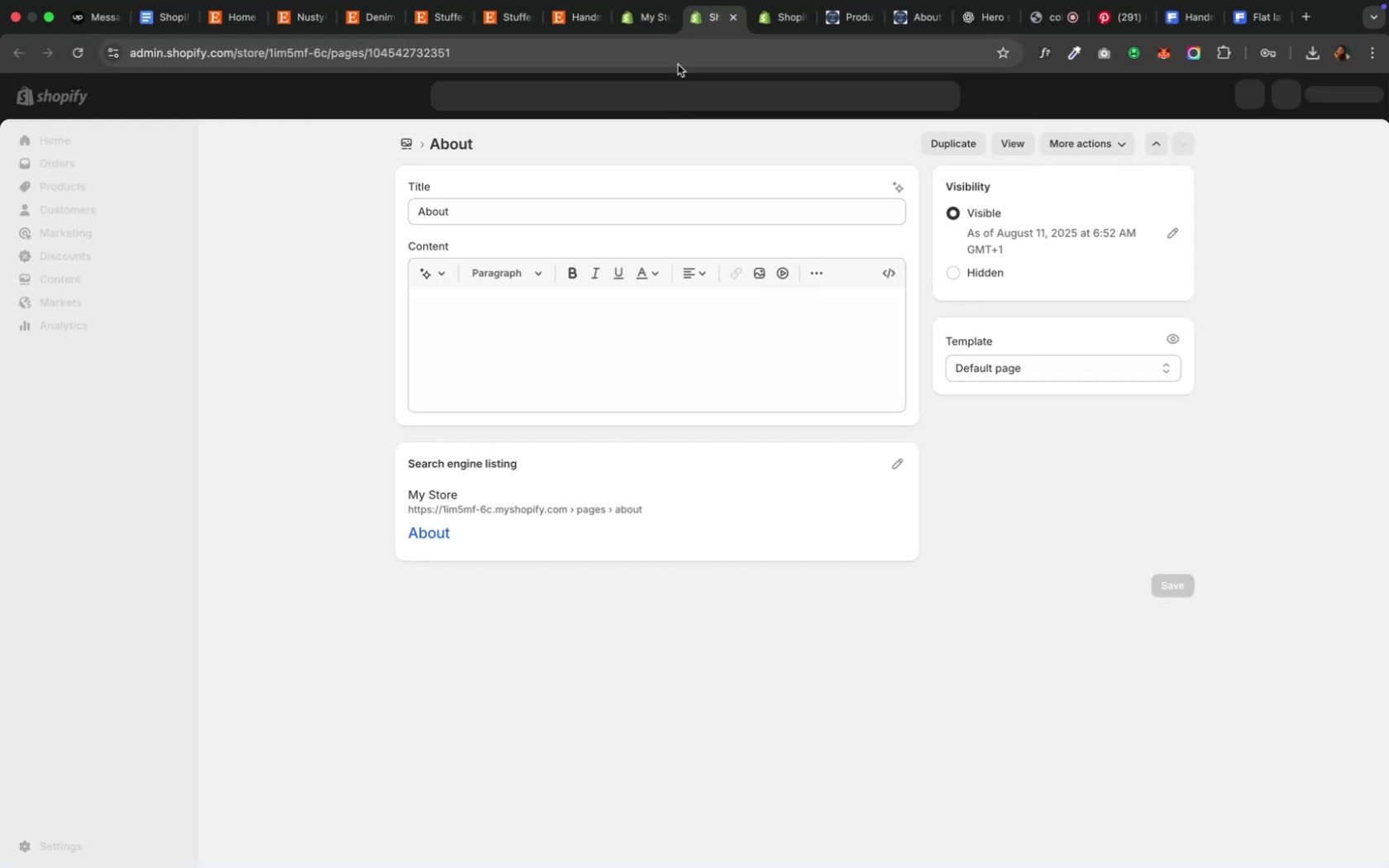 
left_click([729, 21])
 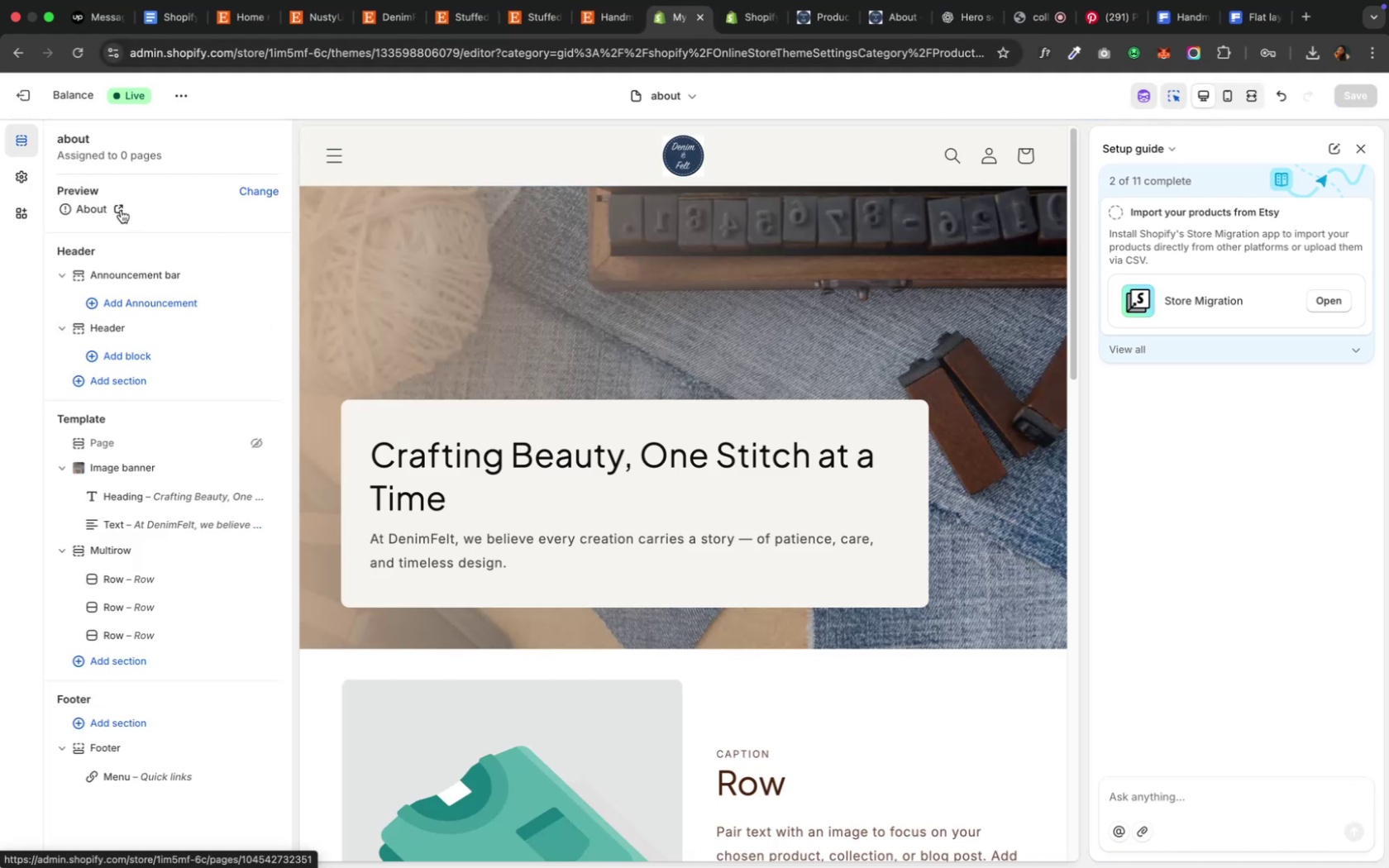 
wait(12.6)
 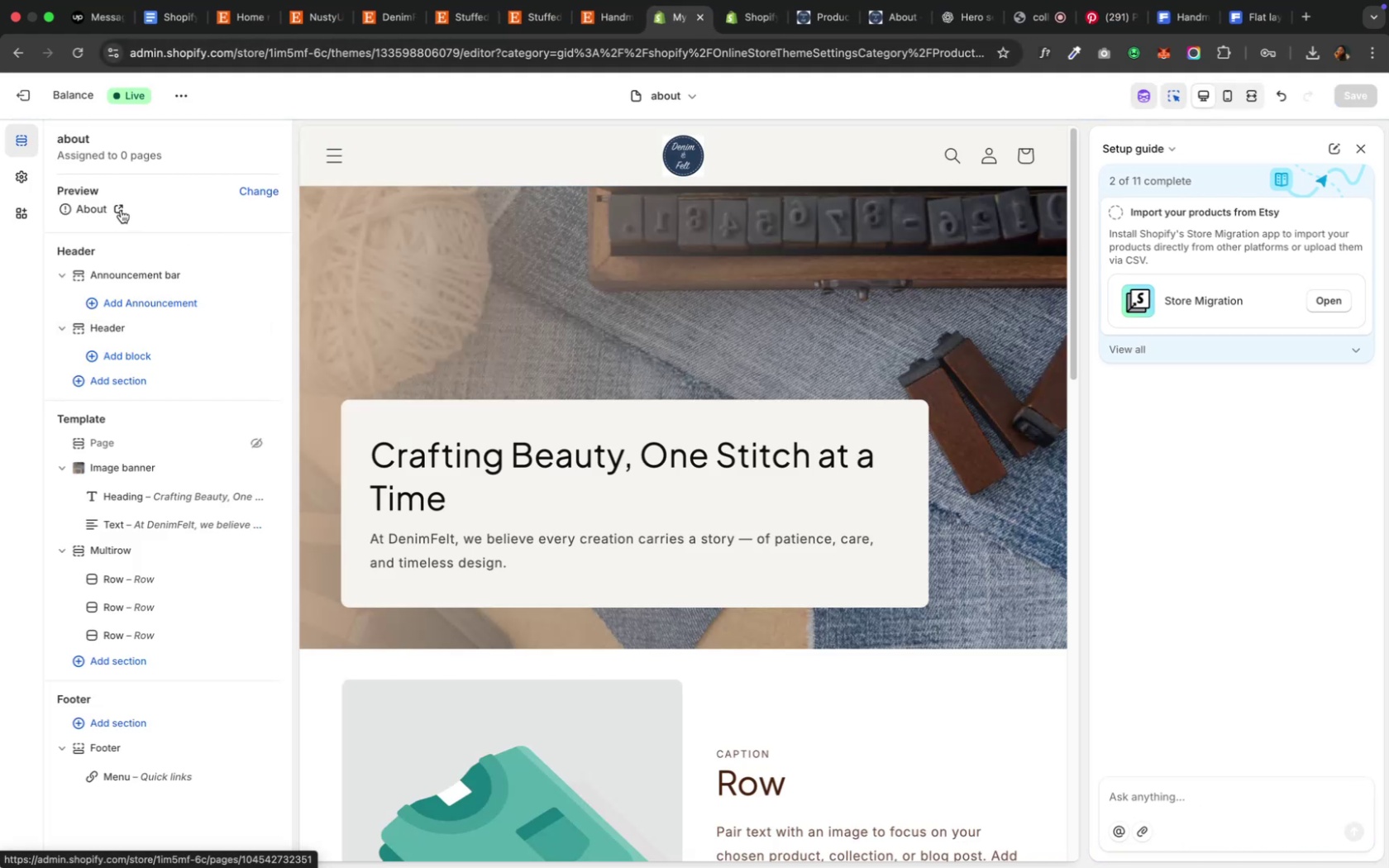 
left_click([111, 206])
 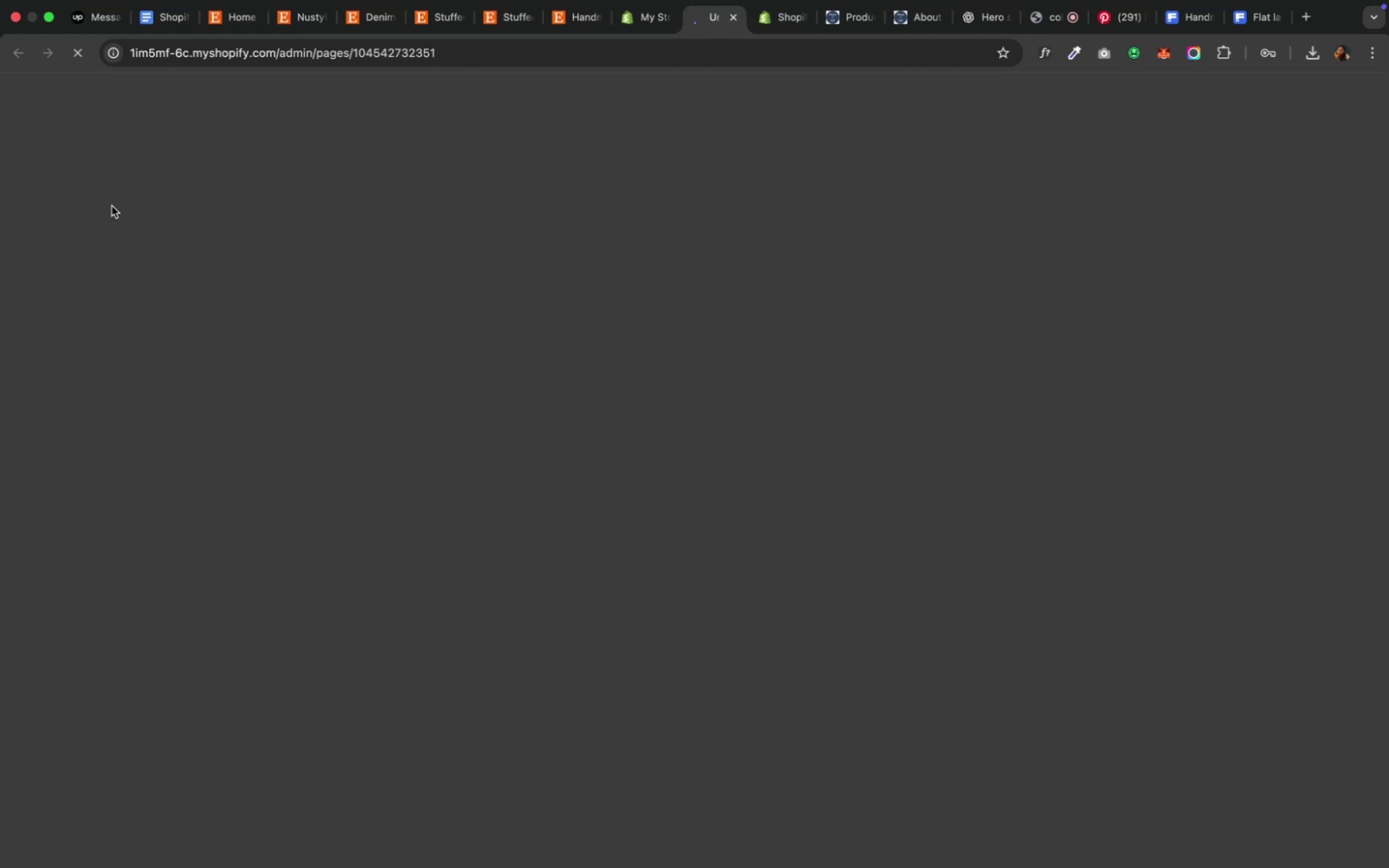 
mouse_move([754, 30])
 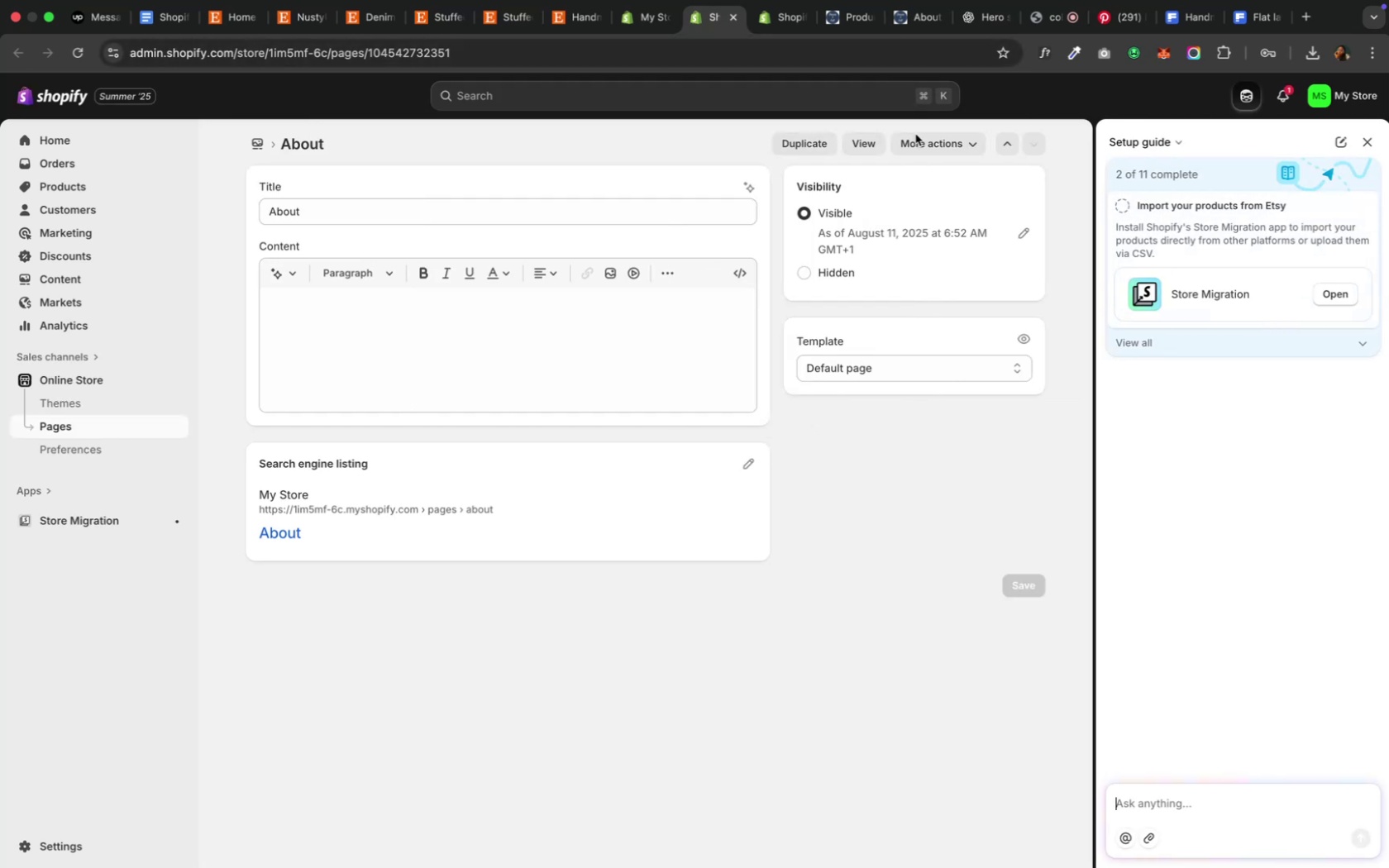 
left_click([930, 148])
 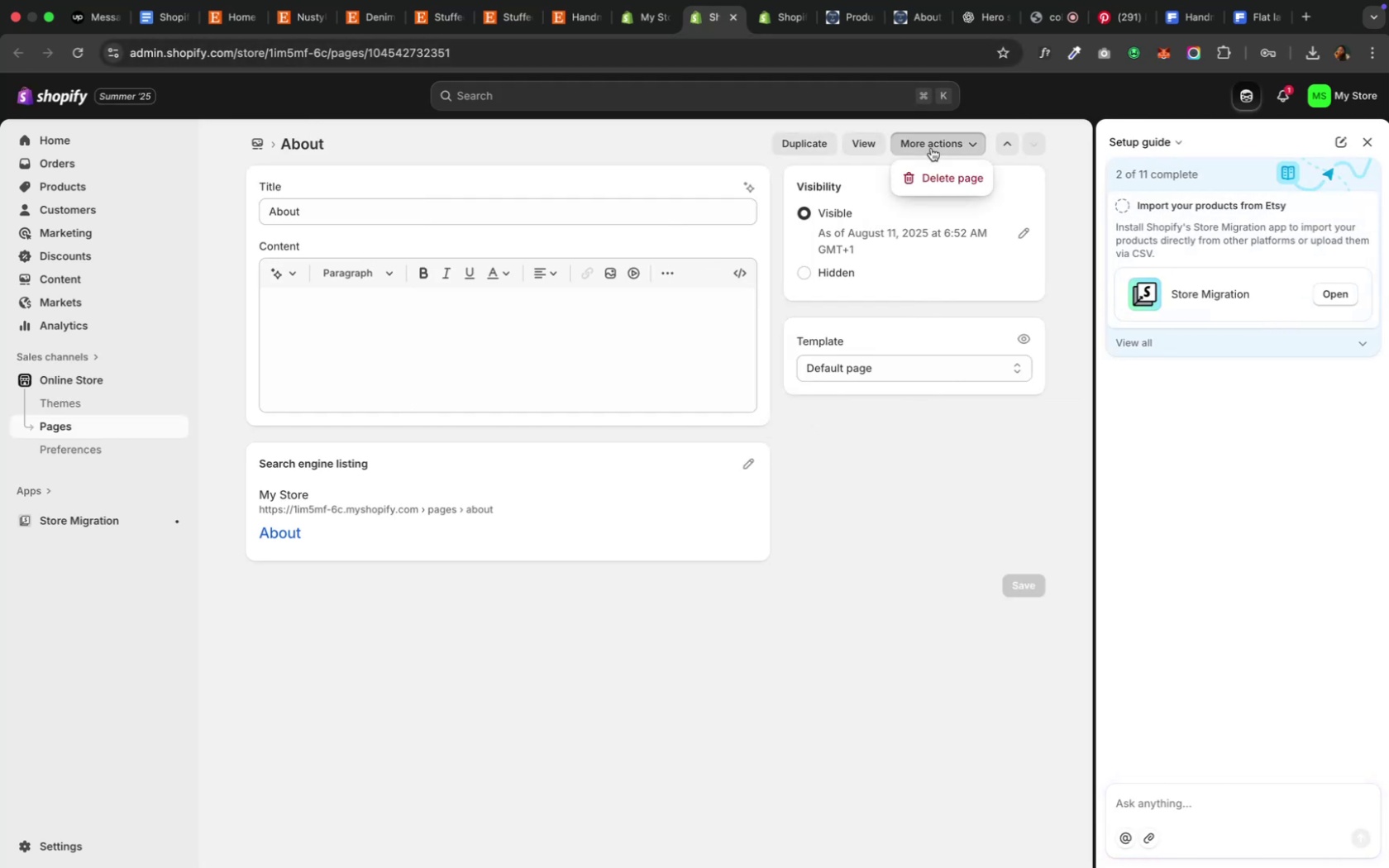 
left_click([930, 148])
 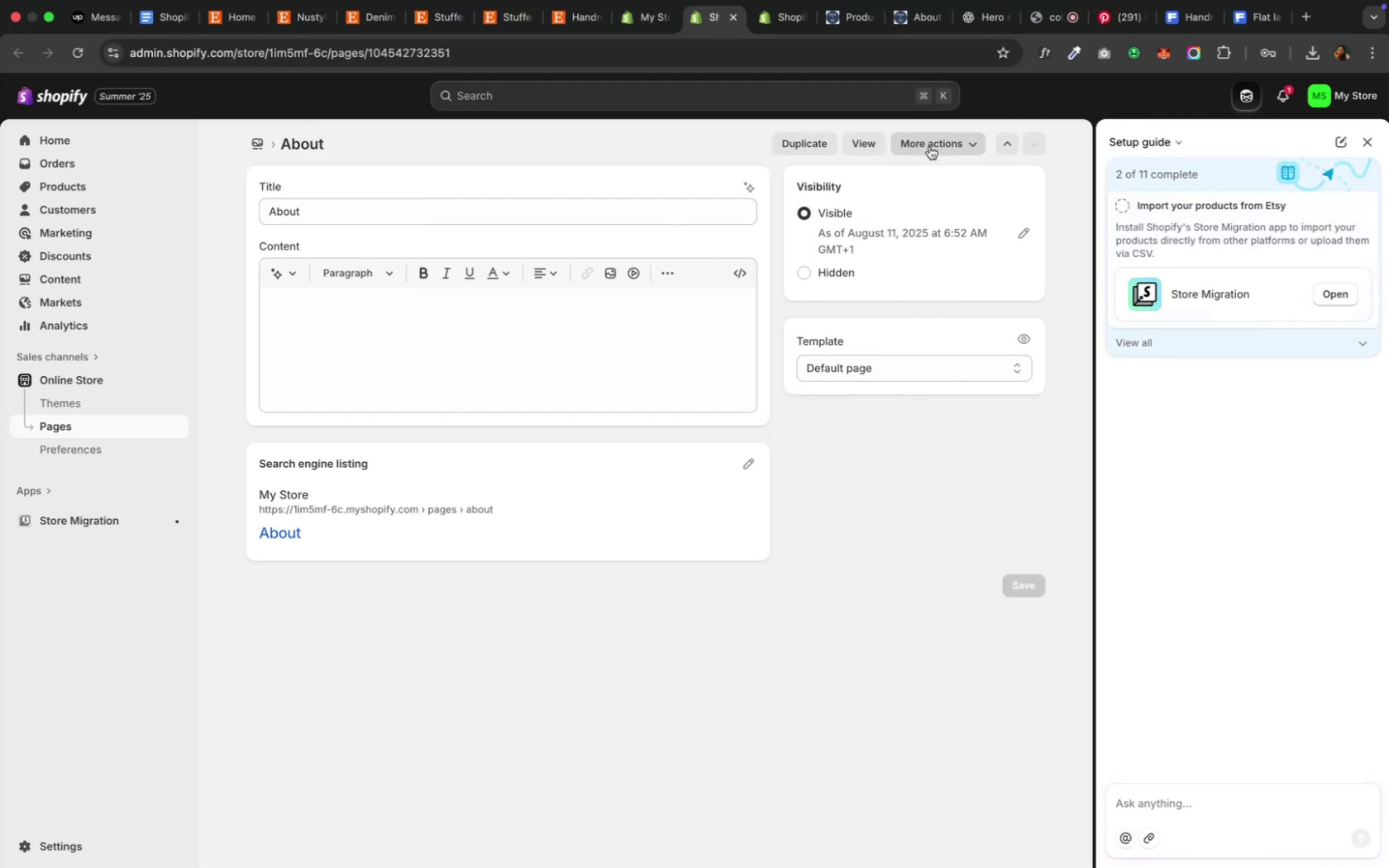 
wait(8.72)
 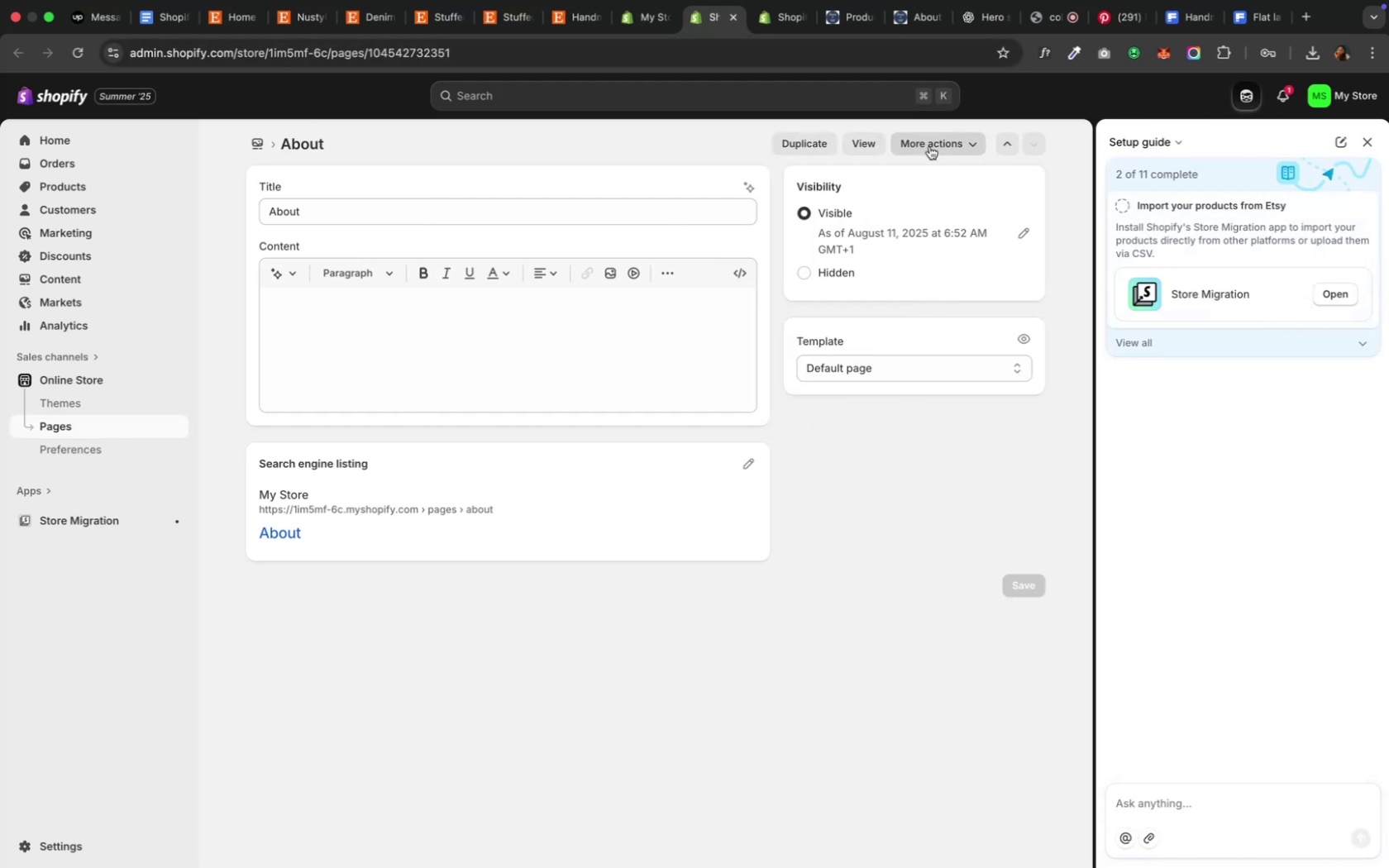 
left_click([764, 25])
 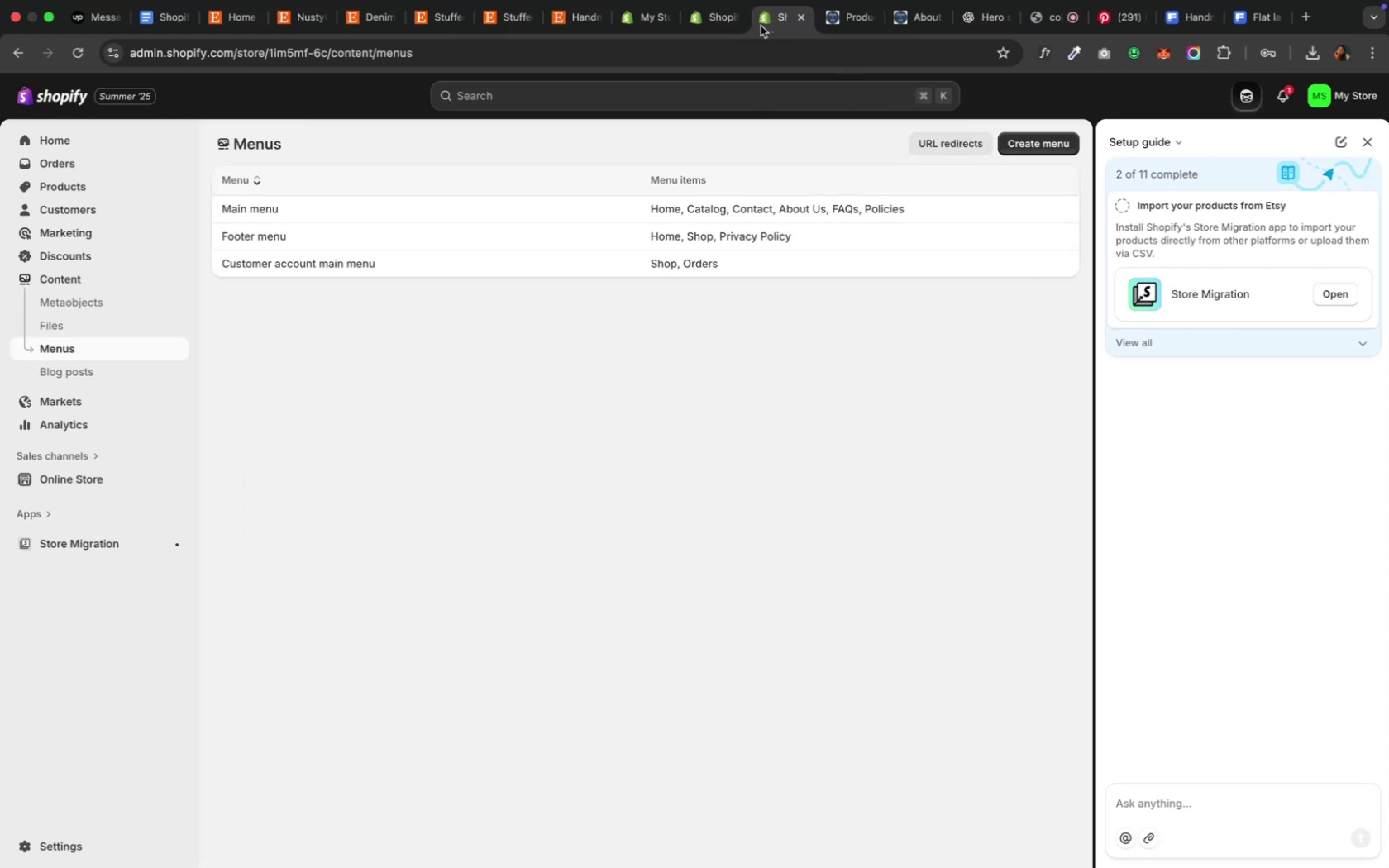 
mouse_move([711, 30])
 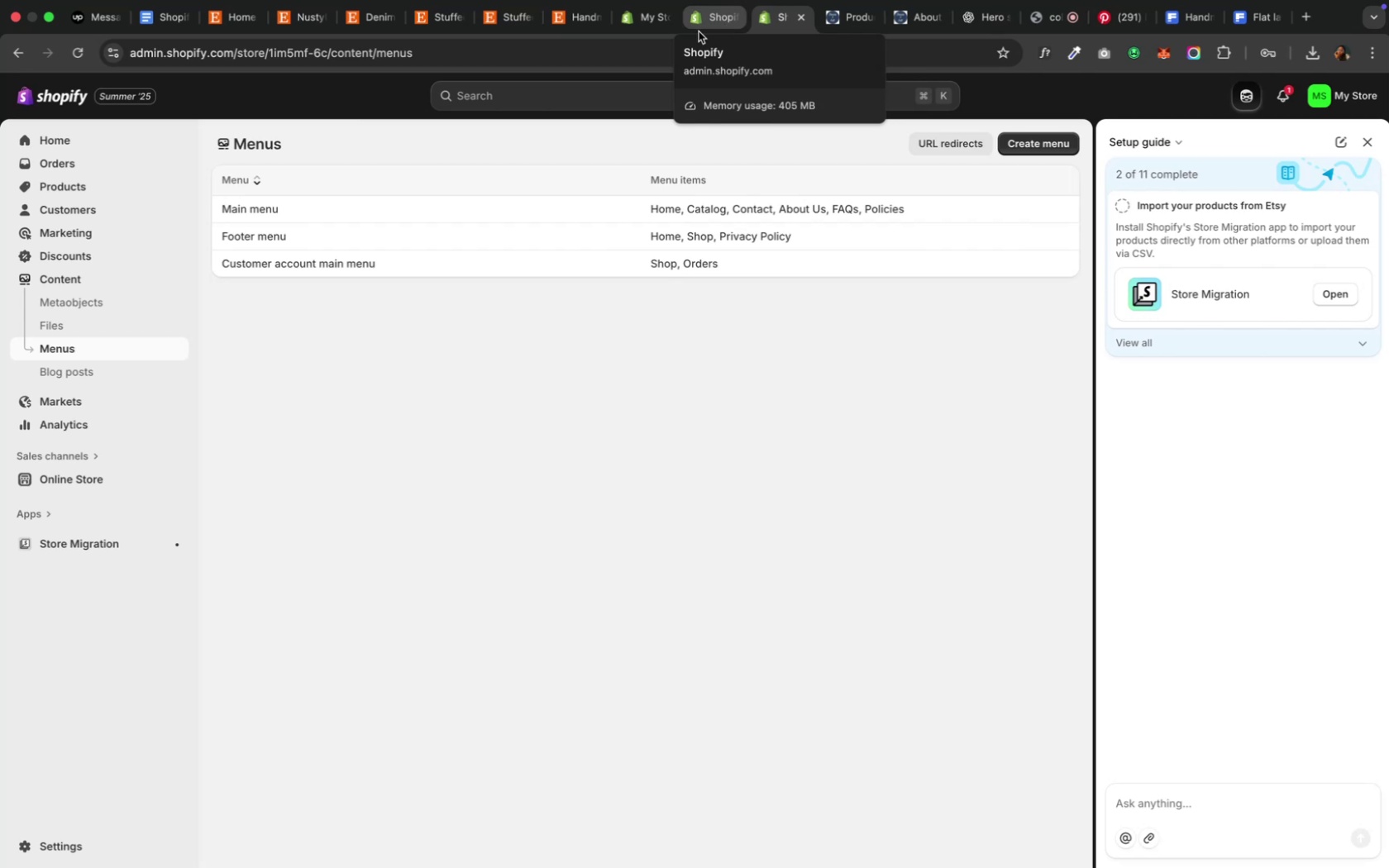 
mouse_move([549, 170])
 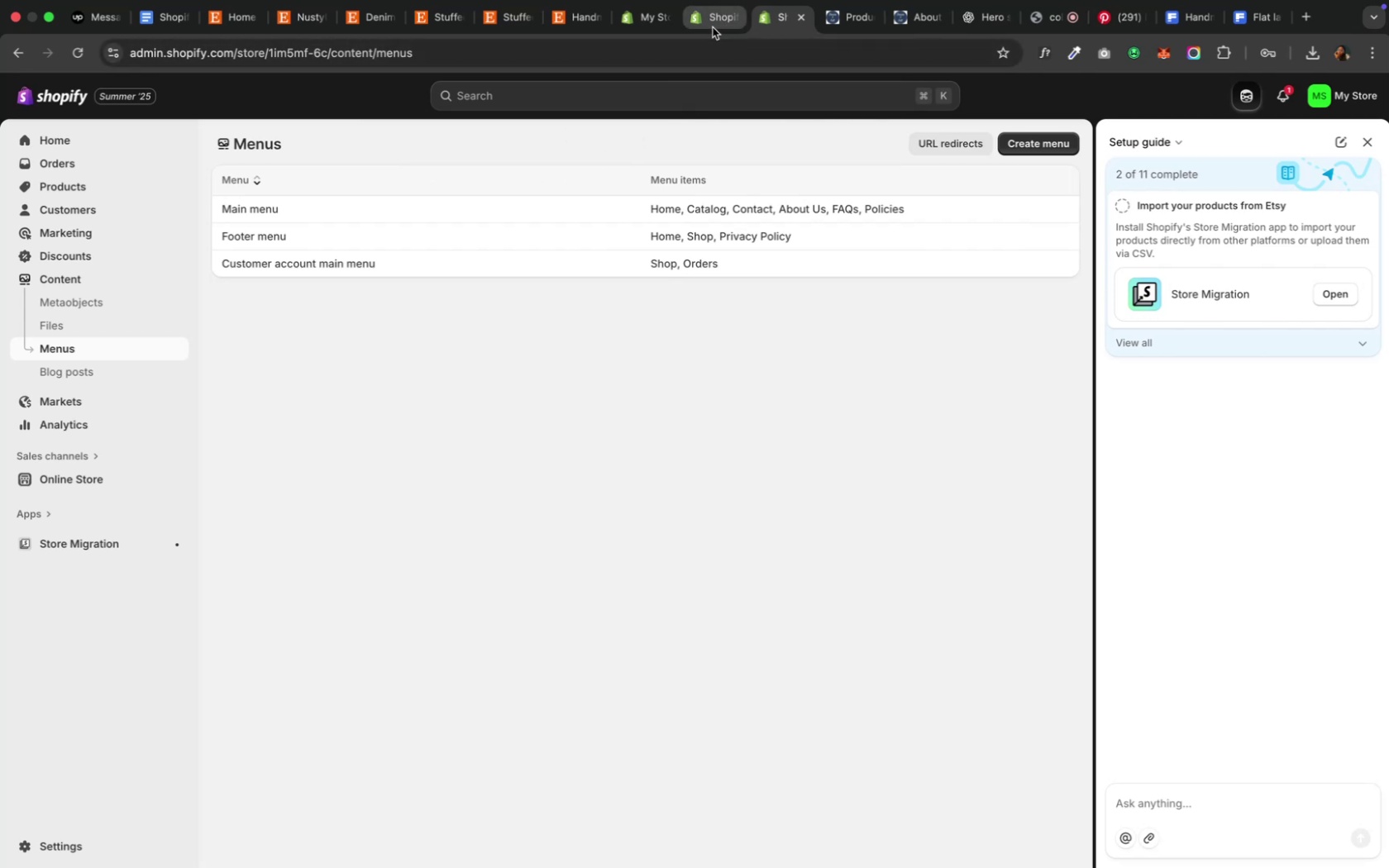 
left_click([712, 27])
 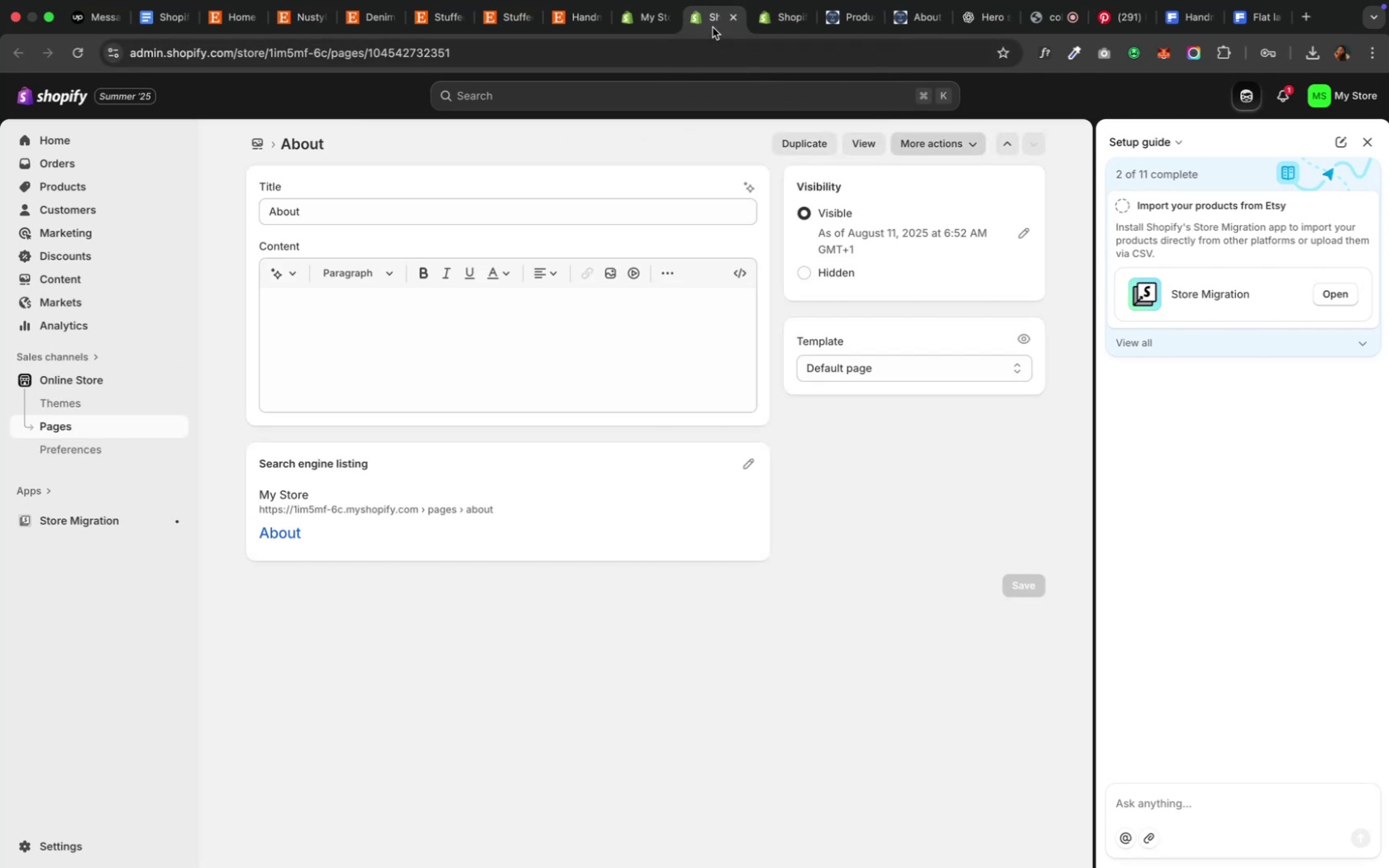 
left_click([646, 23])
 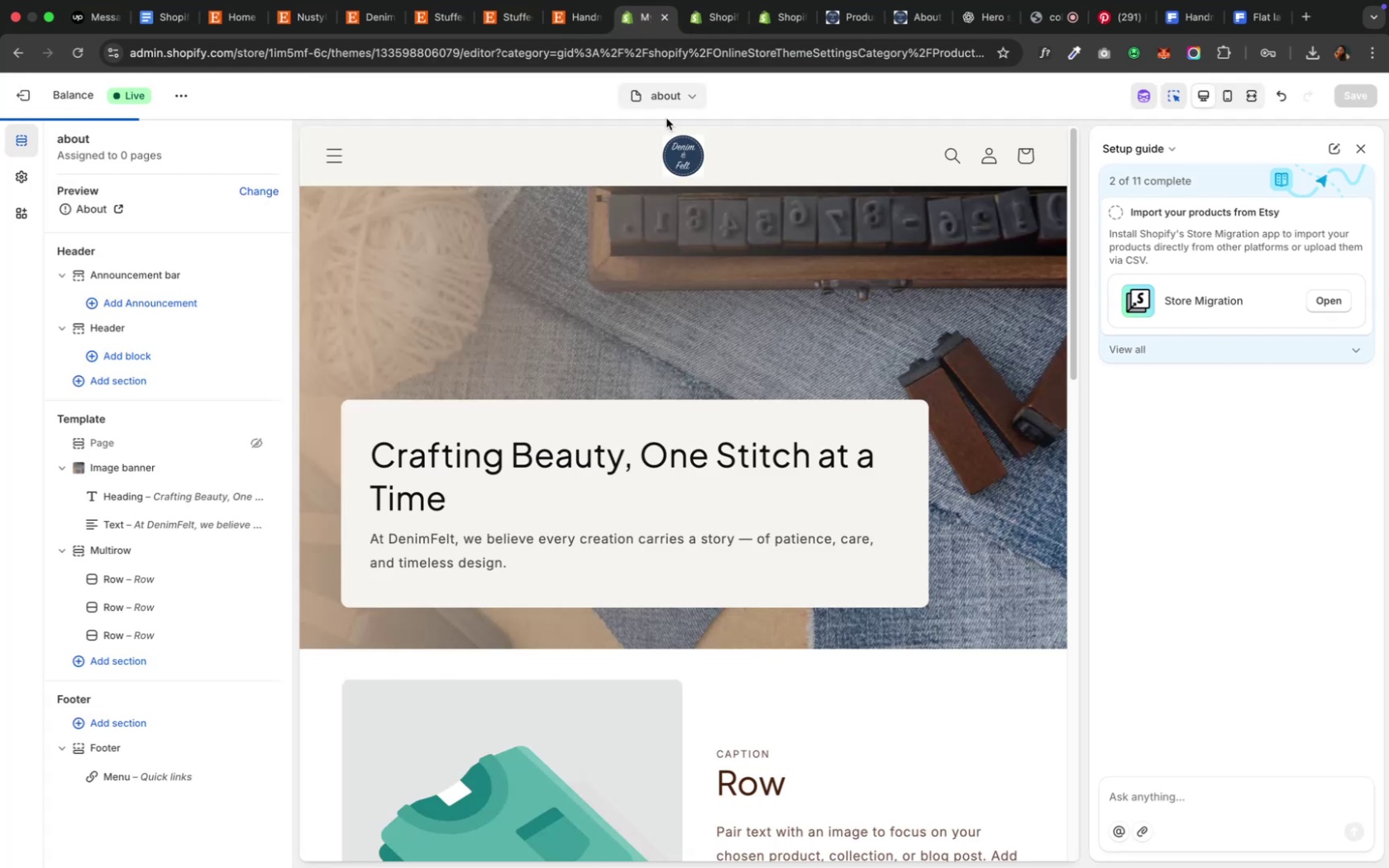 
left_click([669, 98])
 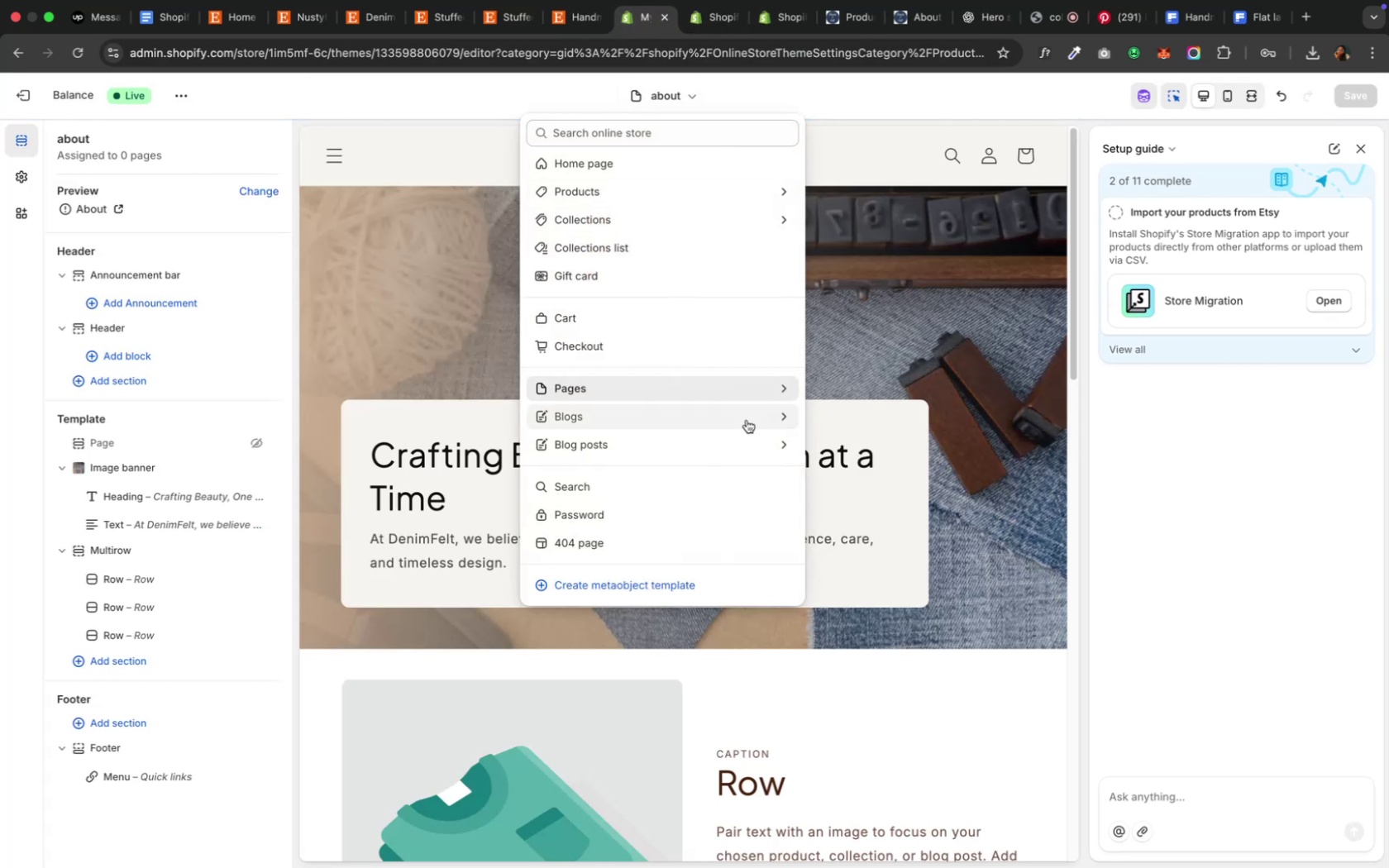 
left_click([780, 393])
 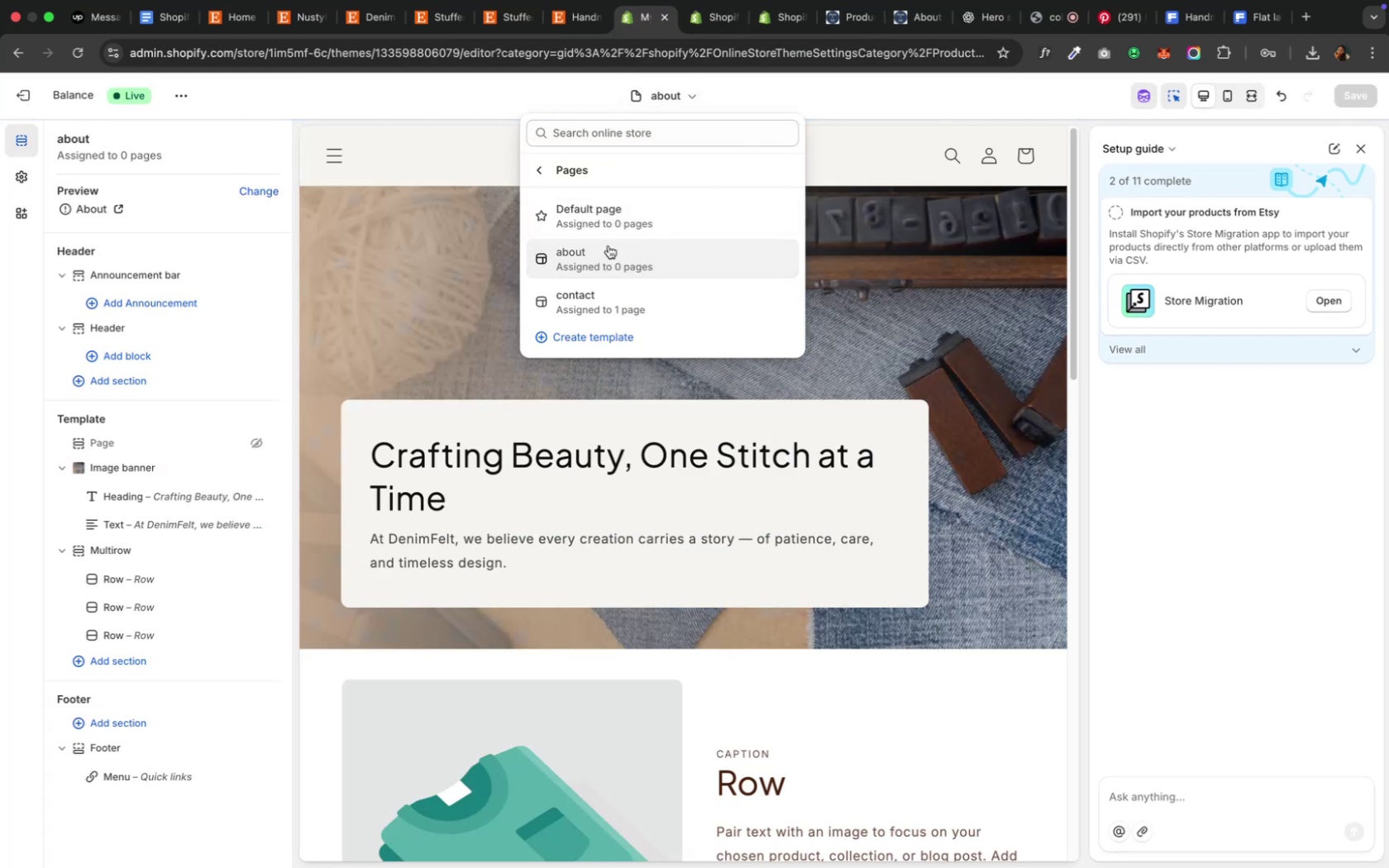 
left_click([617, 218])
 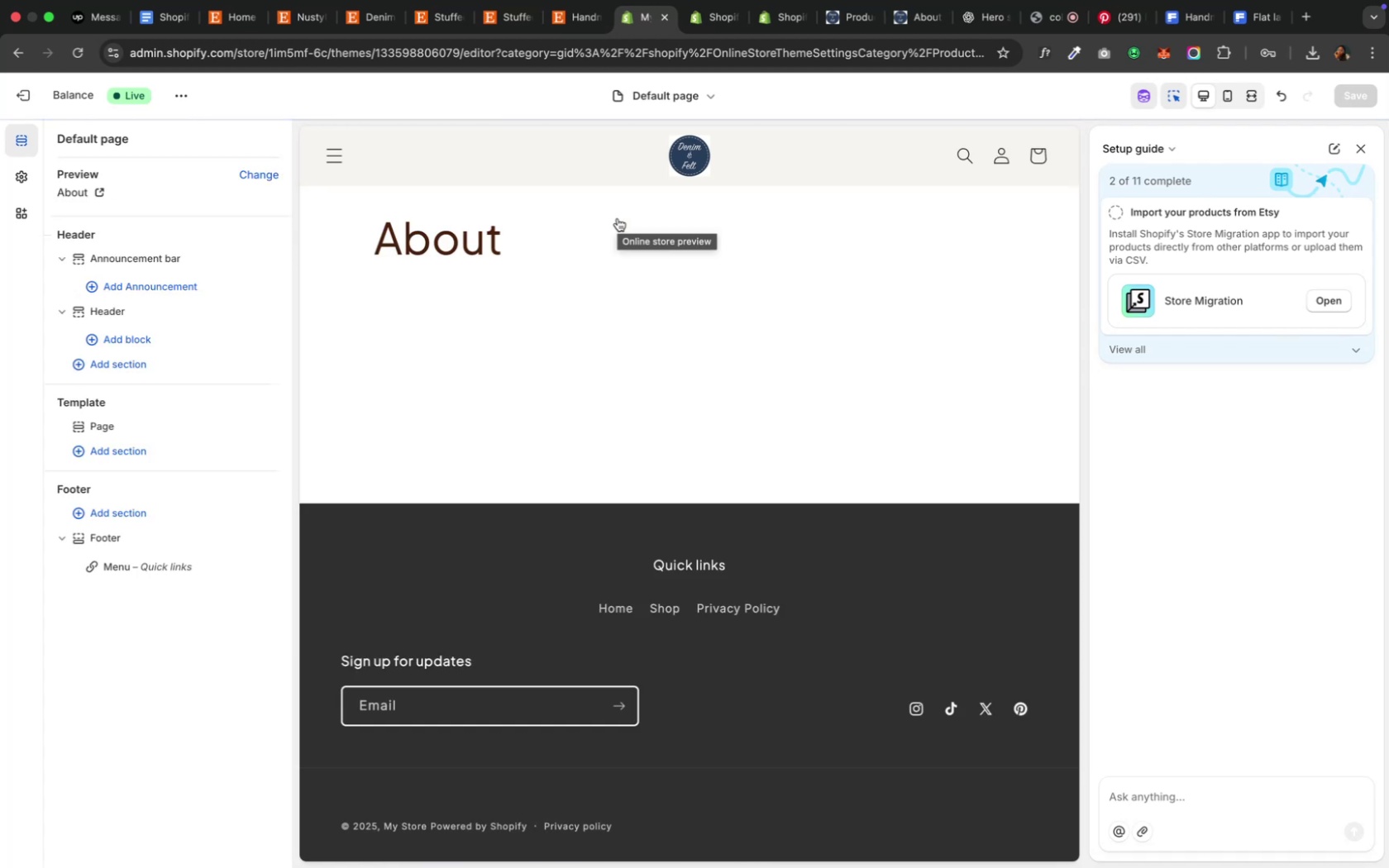 
wait(10.56)
 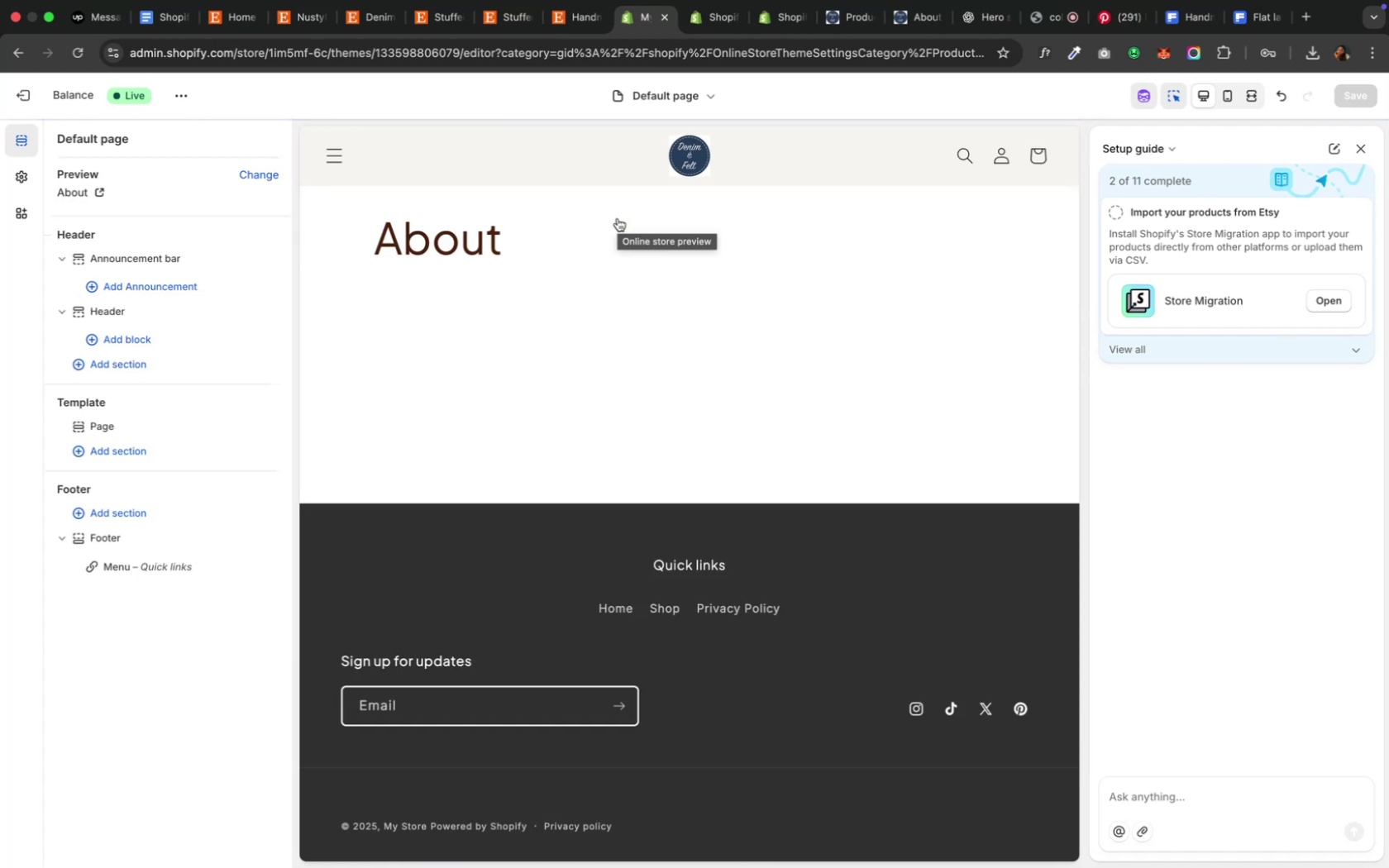 
left_click([711, 99])
 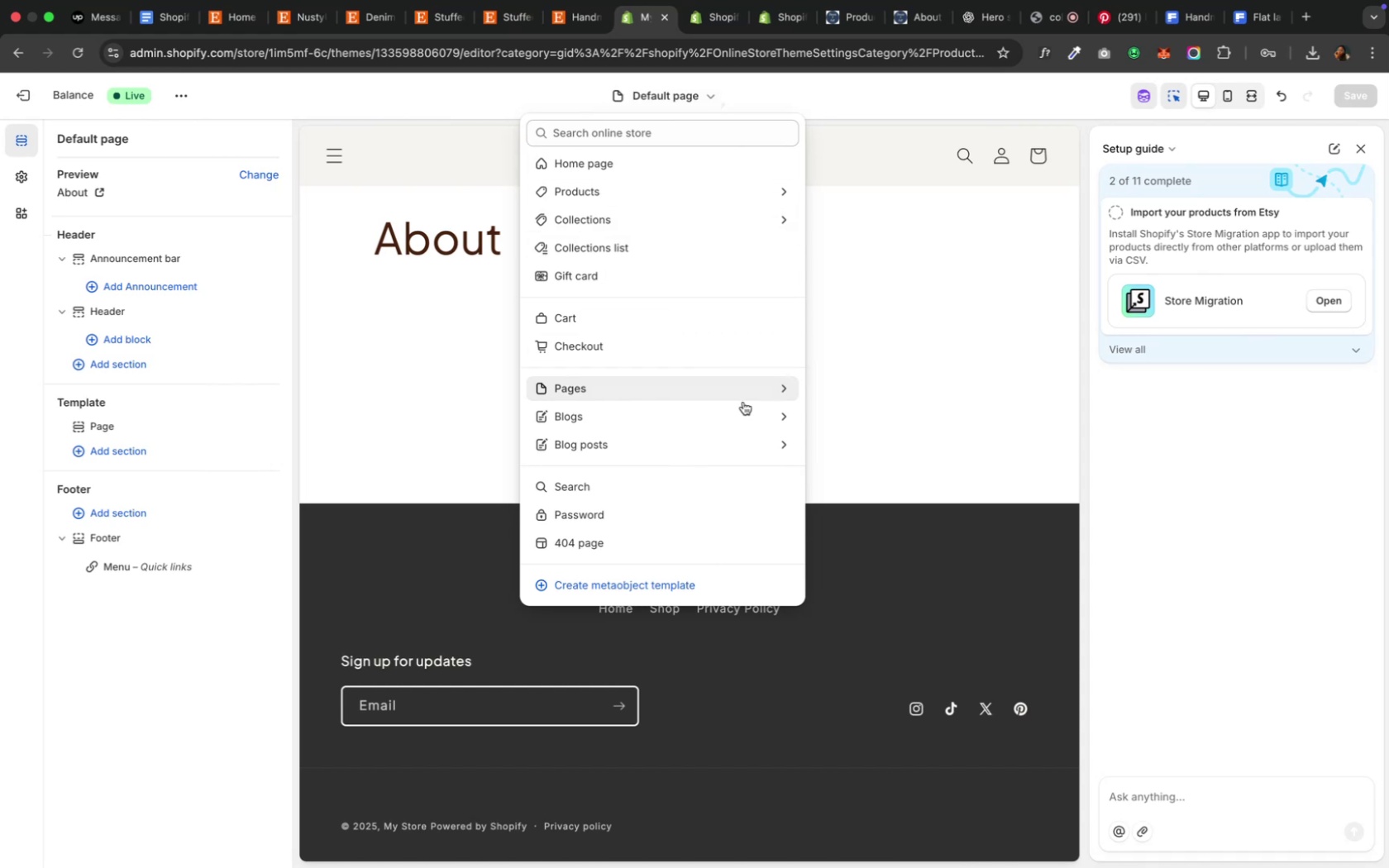 
left_click([771, 392])
 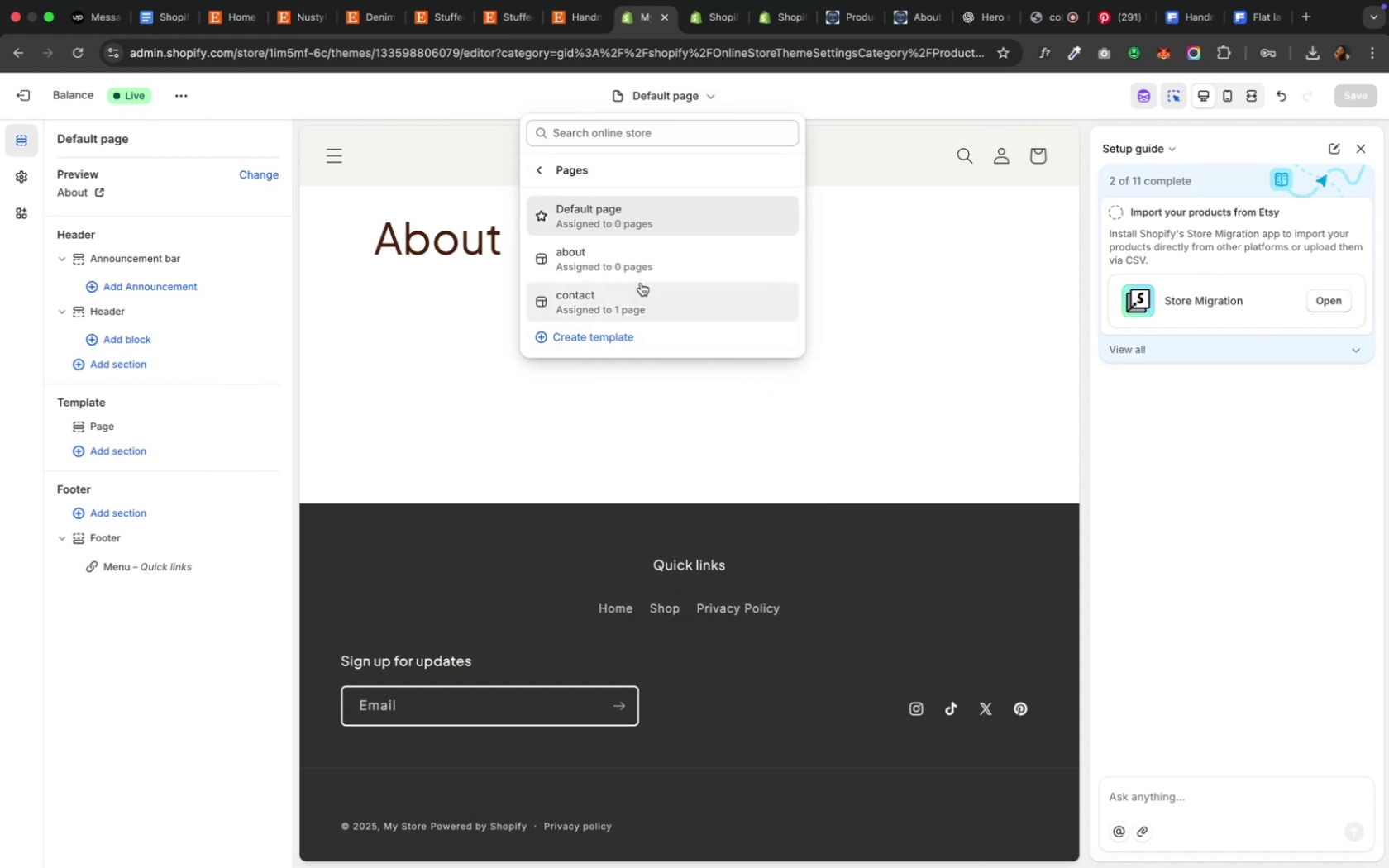 
wait(8.43)
 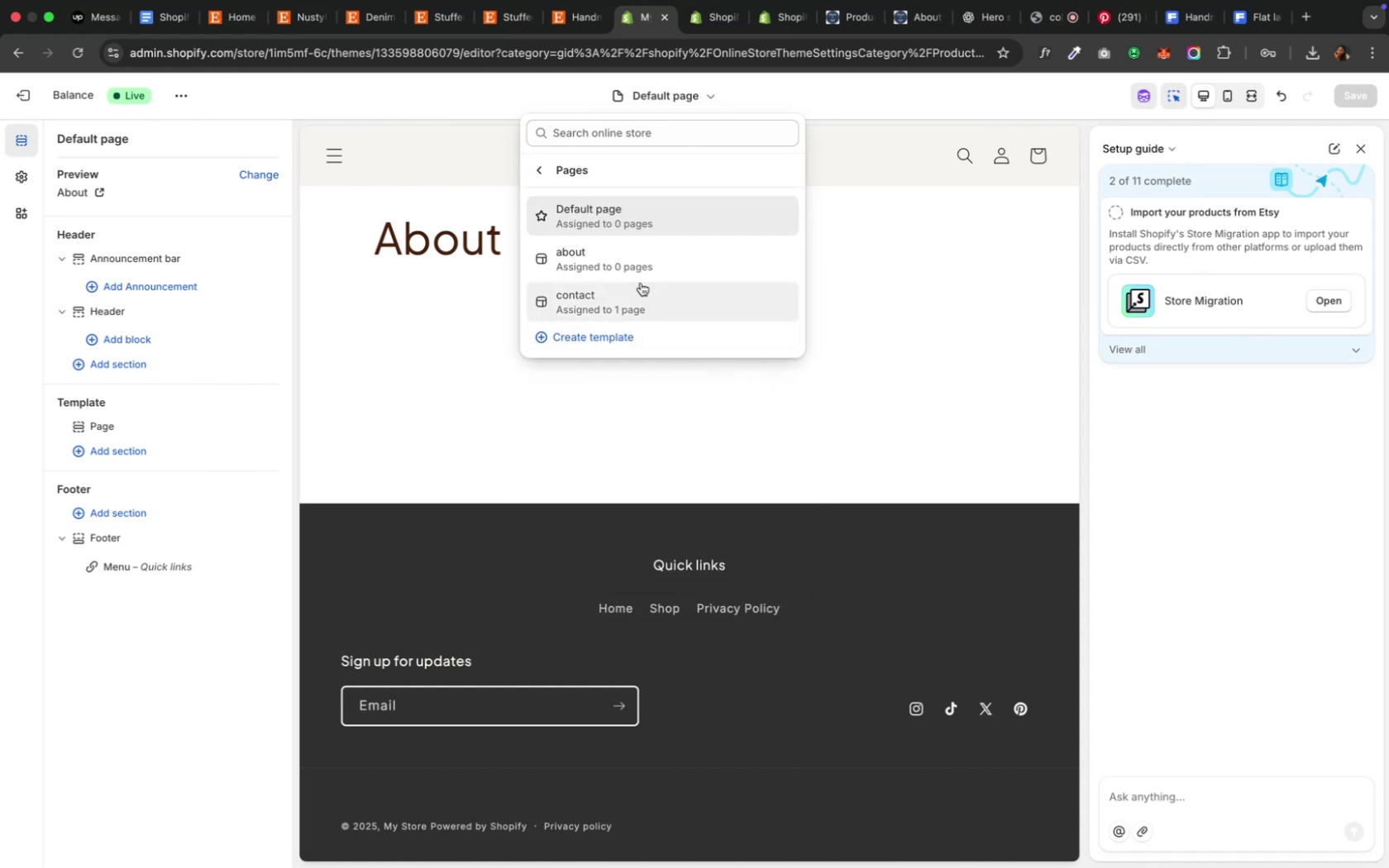 
left_click([633, 268])
 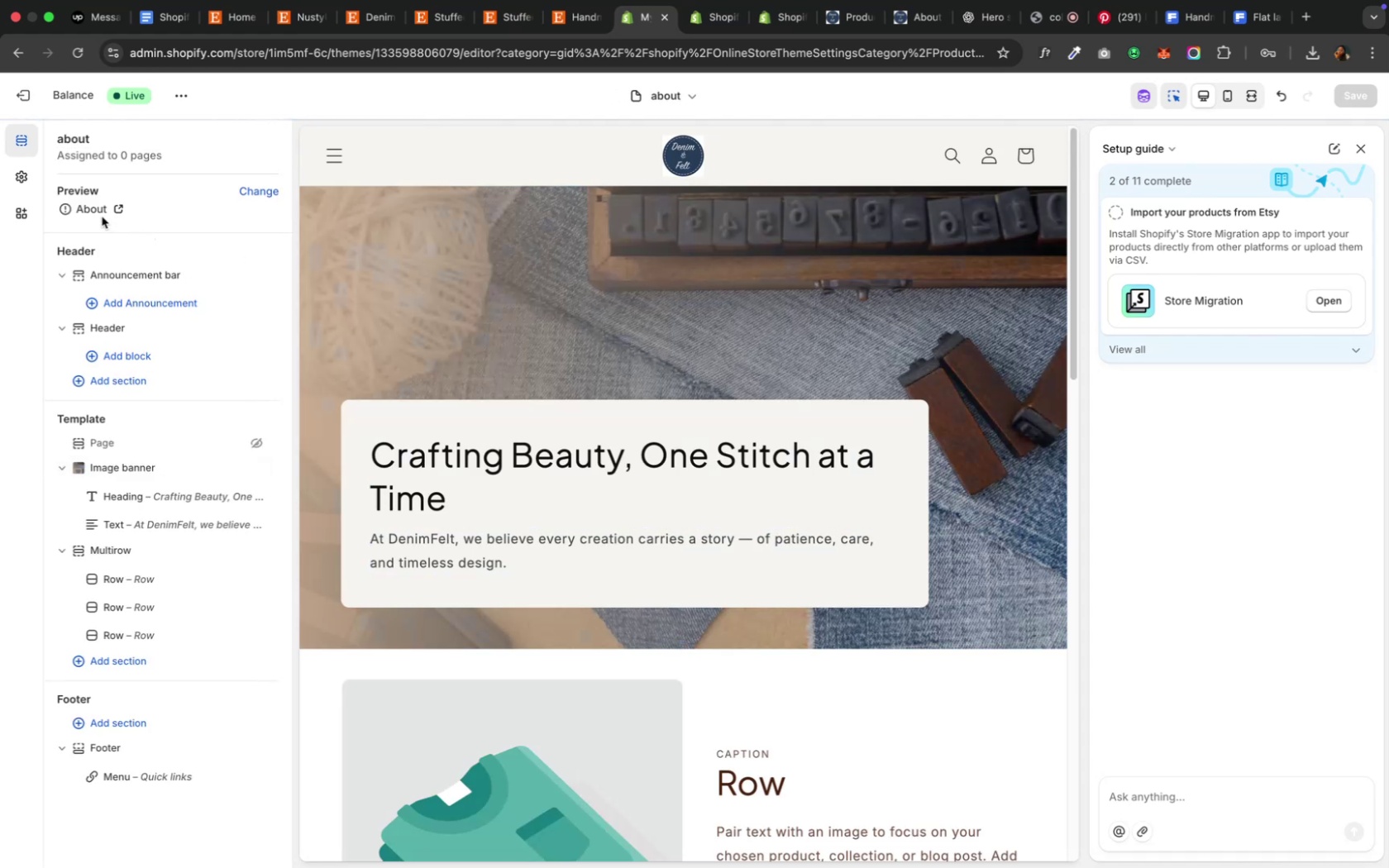 
wait(6.8)
 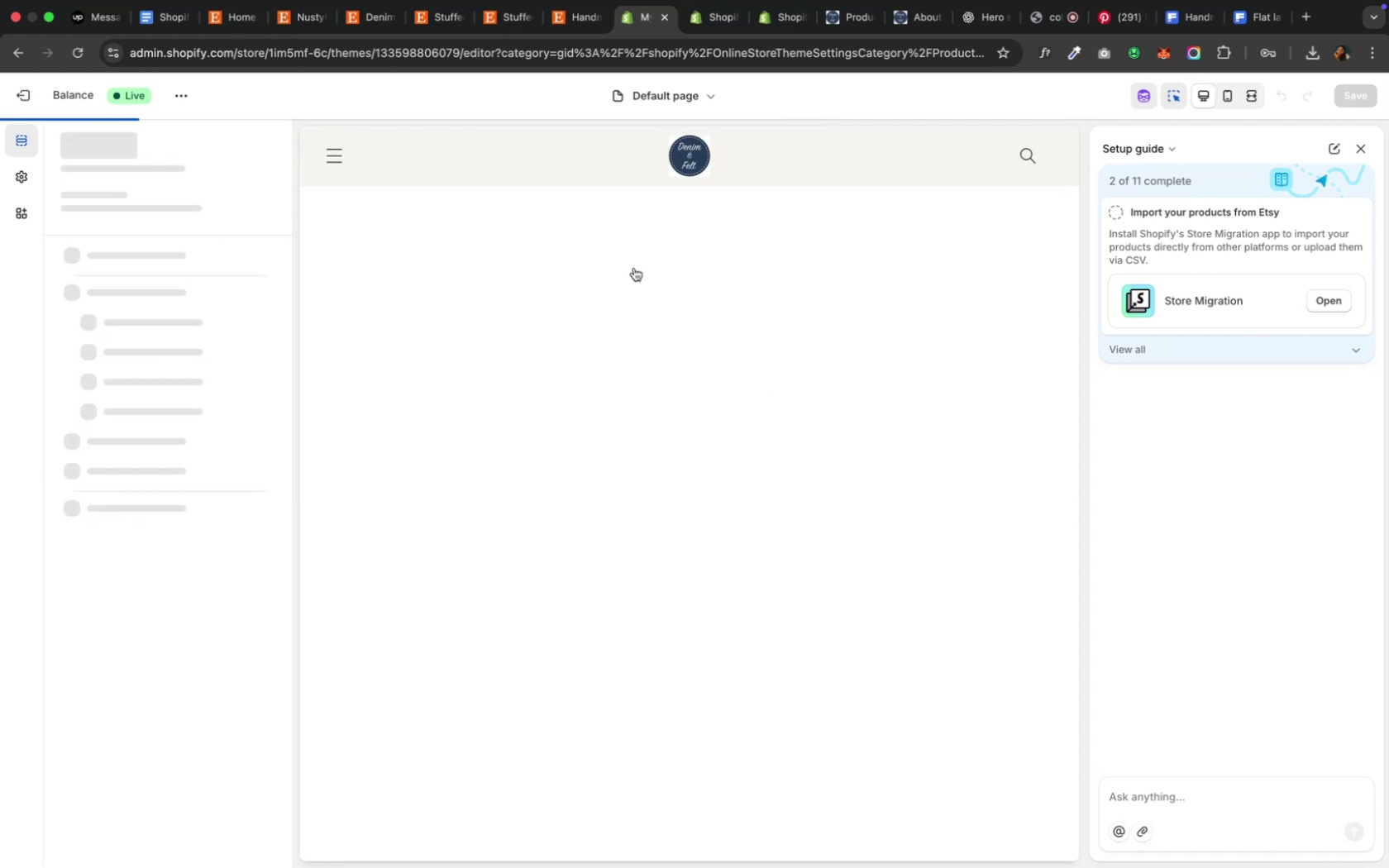 
left_click([62, 209])
 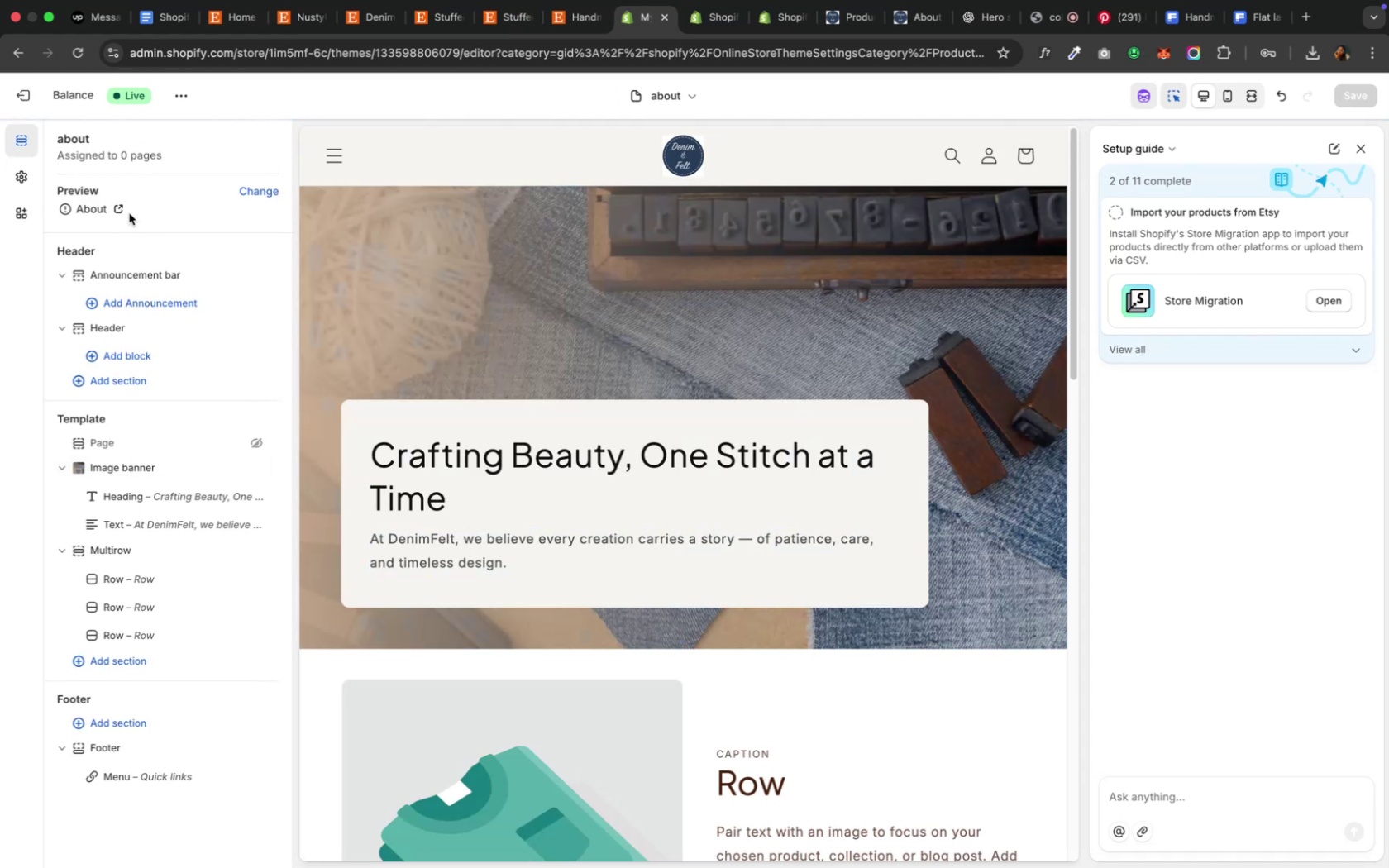 
left_click([122, 213])
 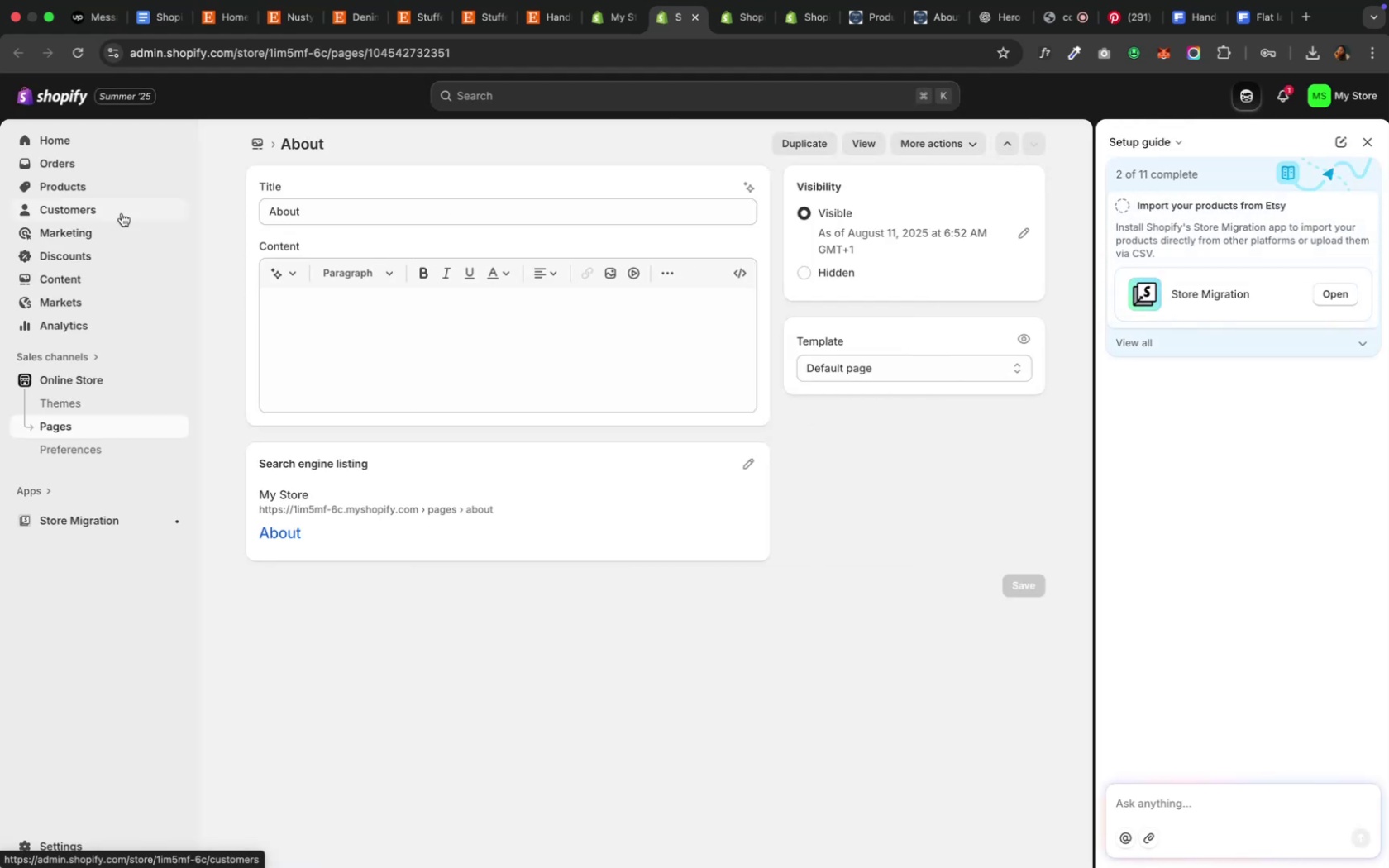 
wait(12.48)
 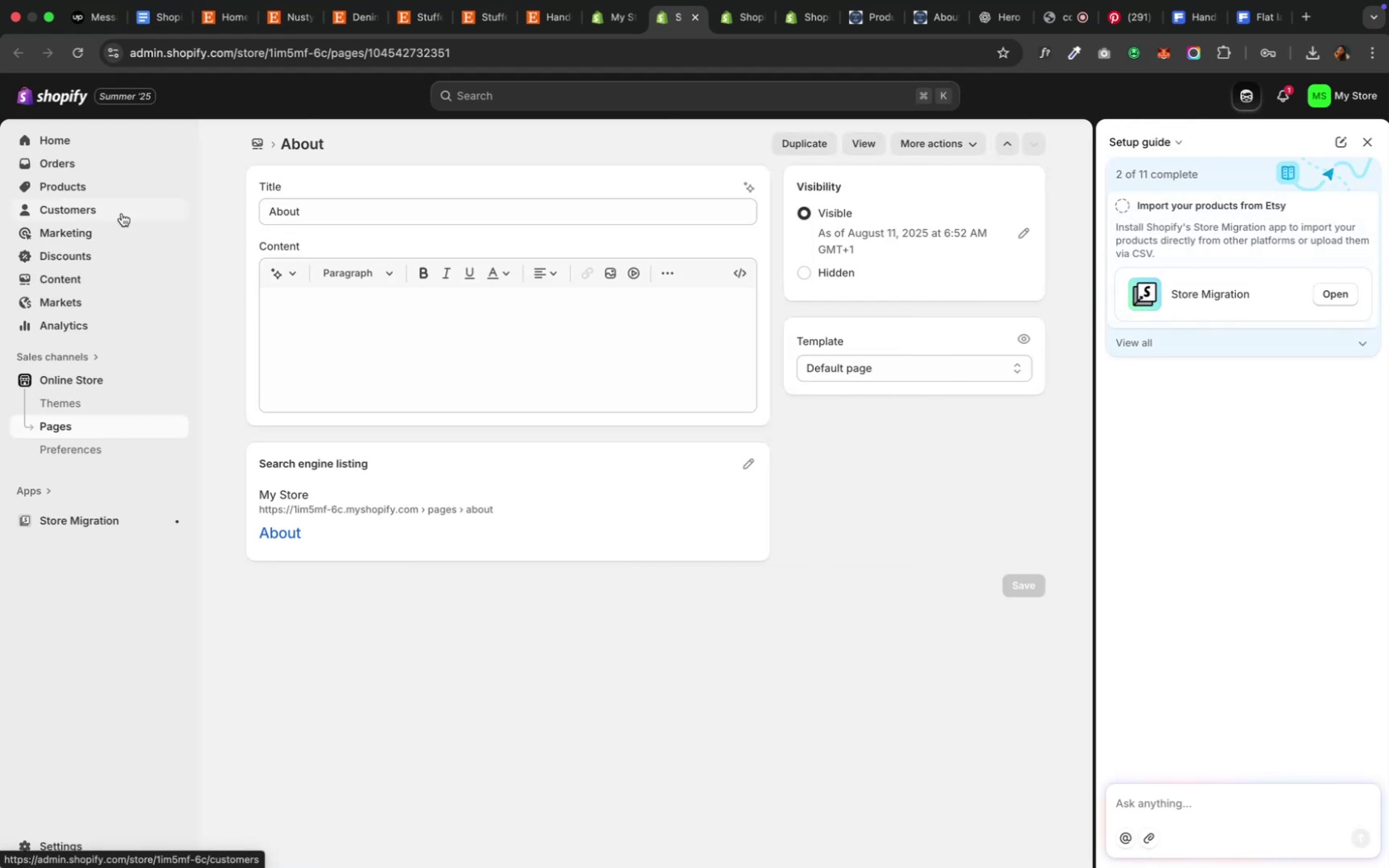 
left_click([256, 139])
 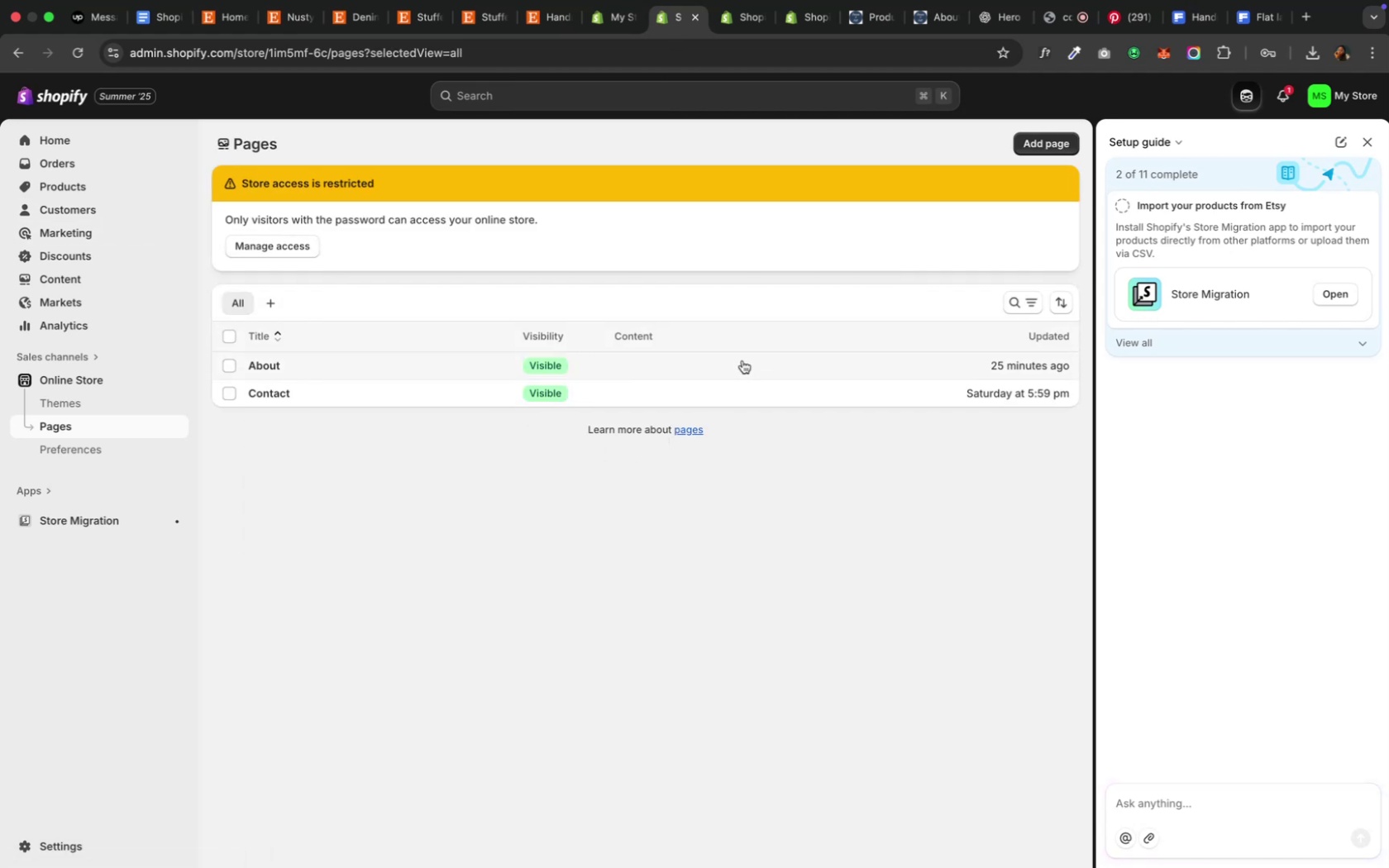 
right_click([737, 360])
 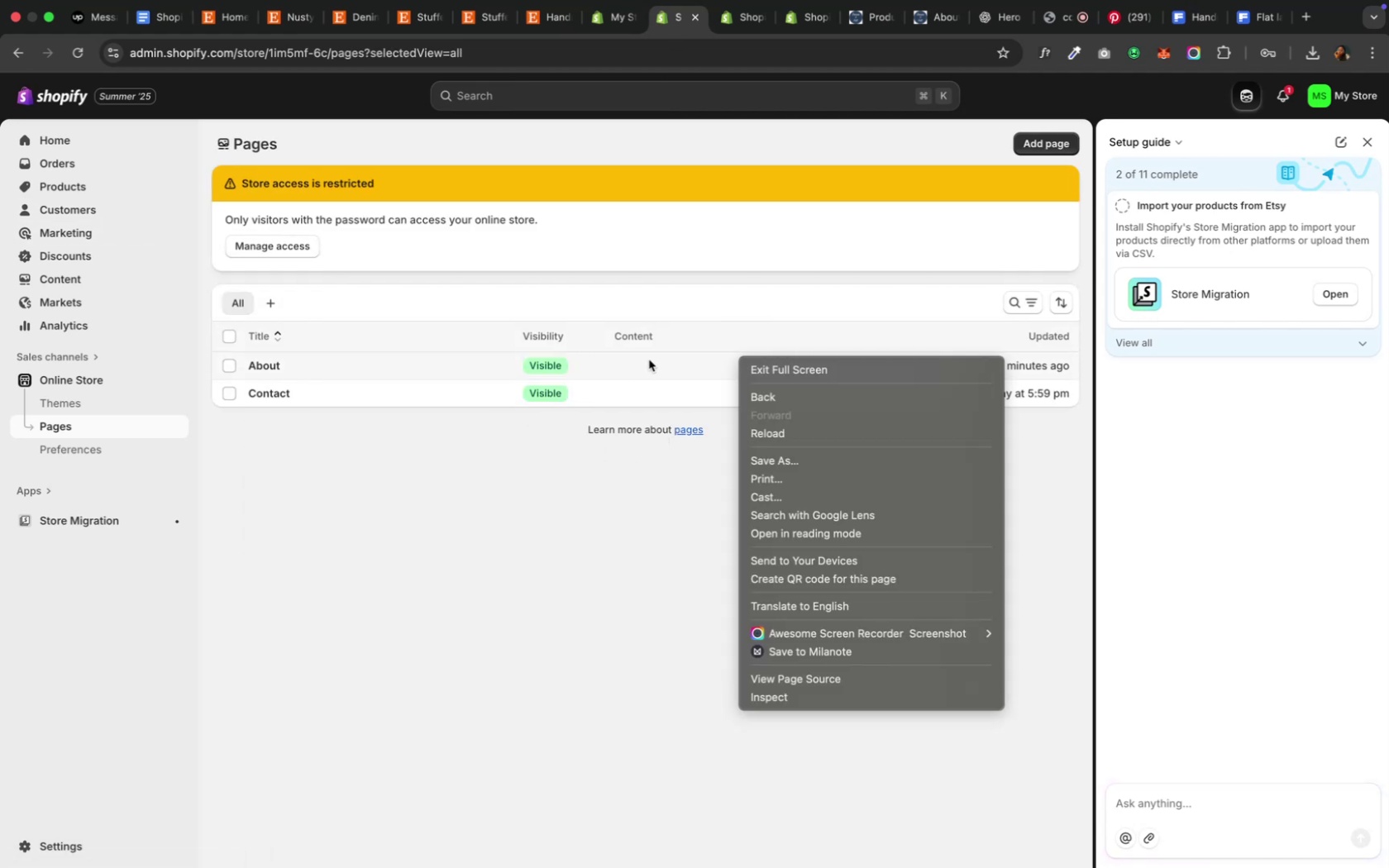 
left_click([478, 433])
 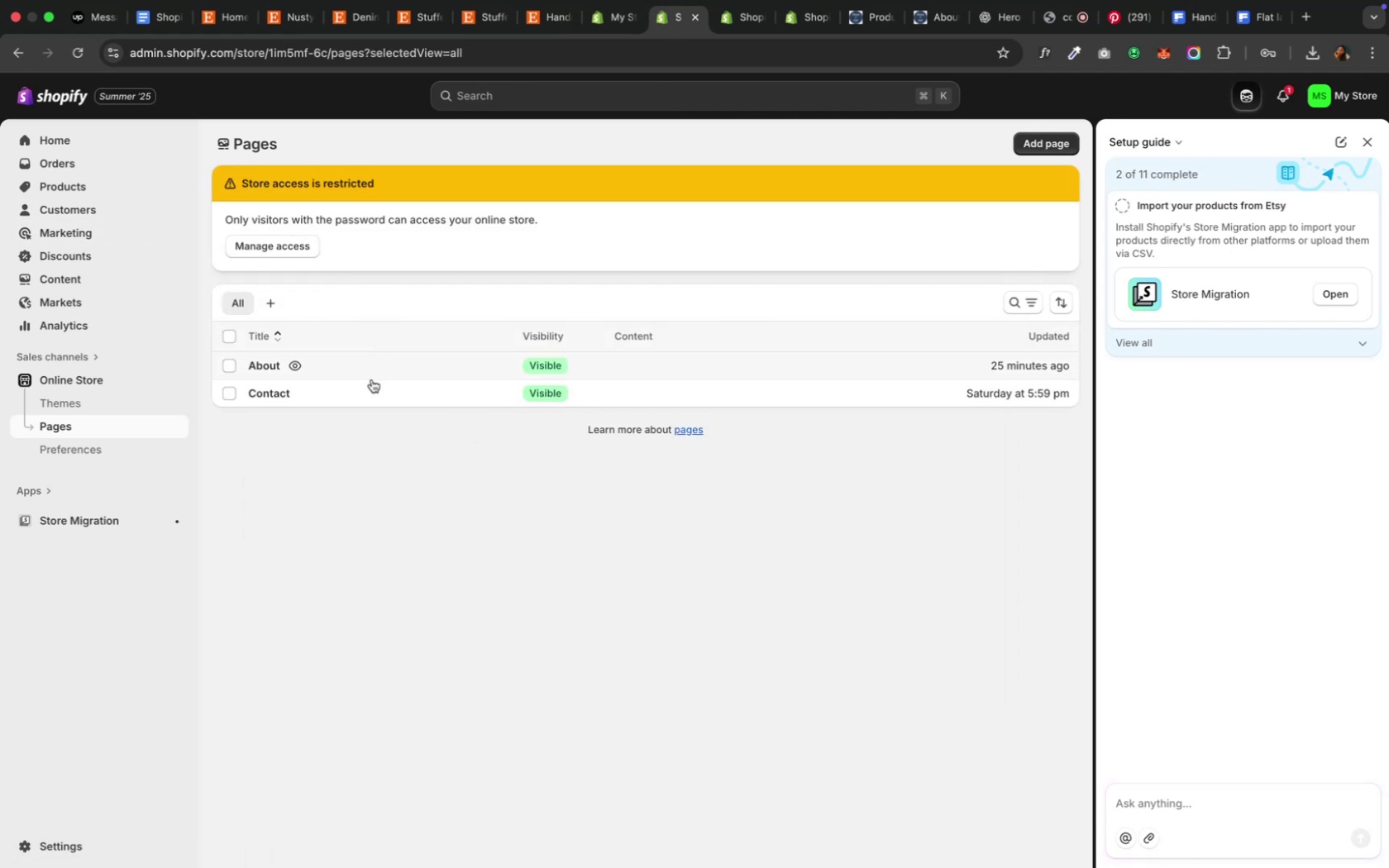 
left_click([370, 381])
 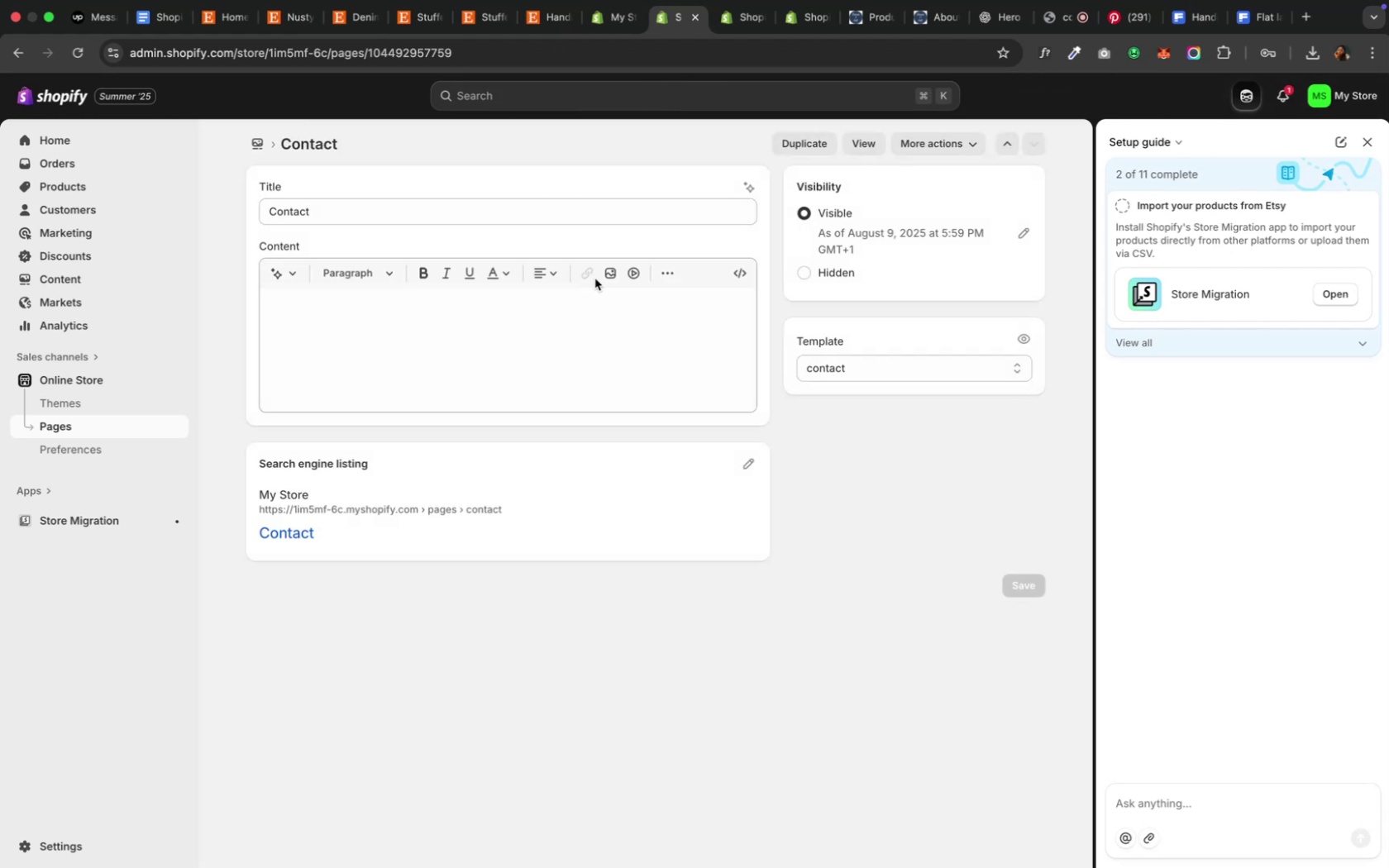 
wait(7.08)
 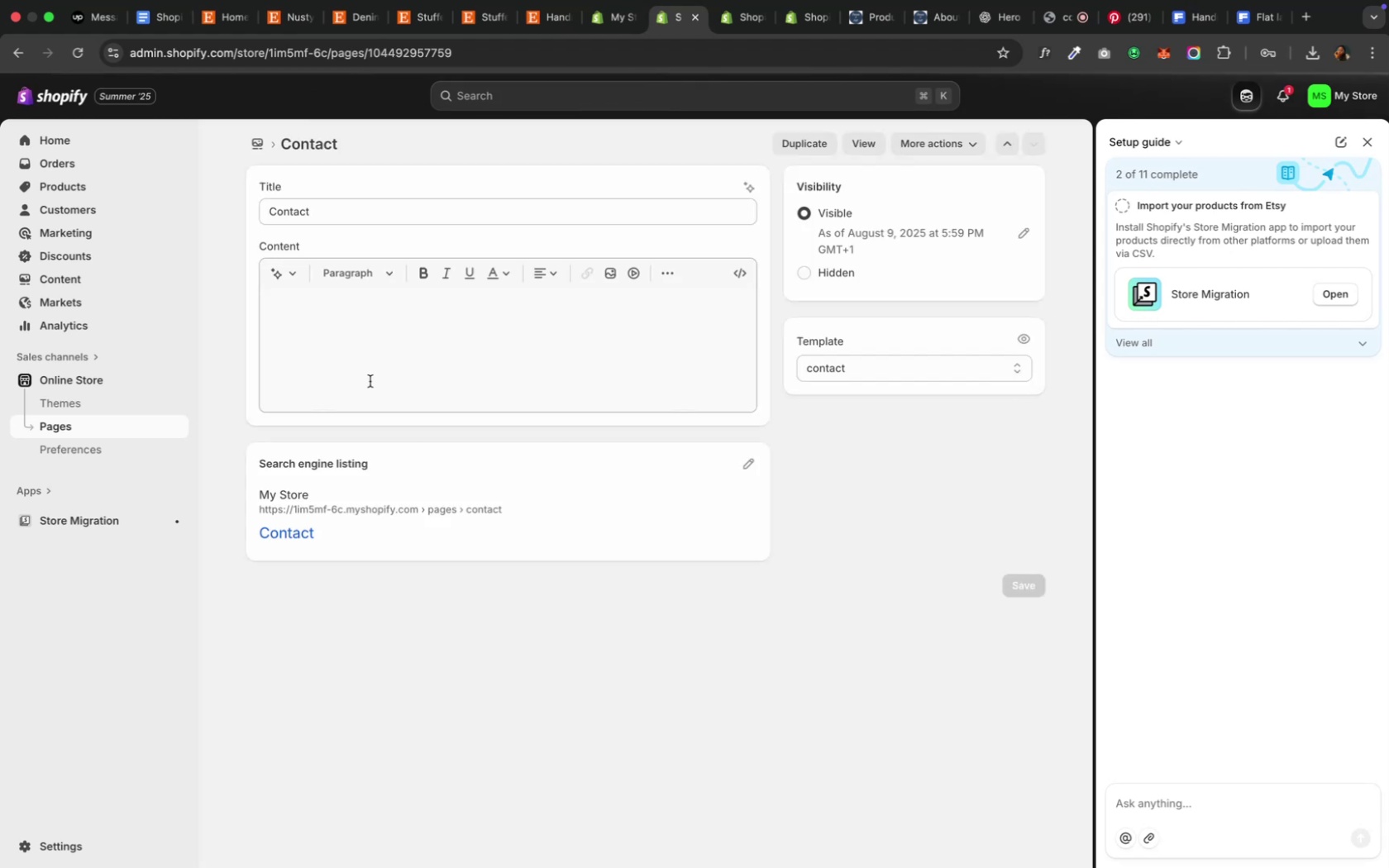 
left_click([859, 150])
 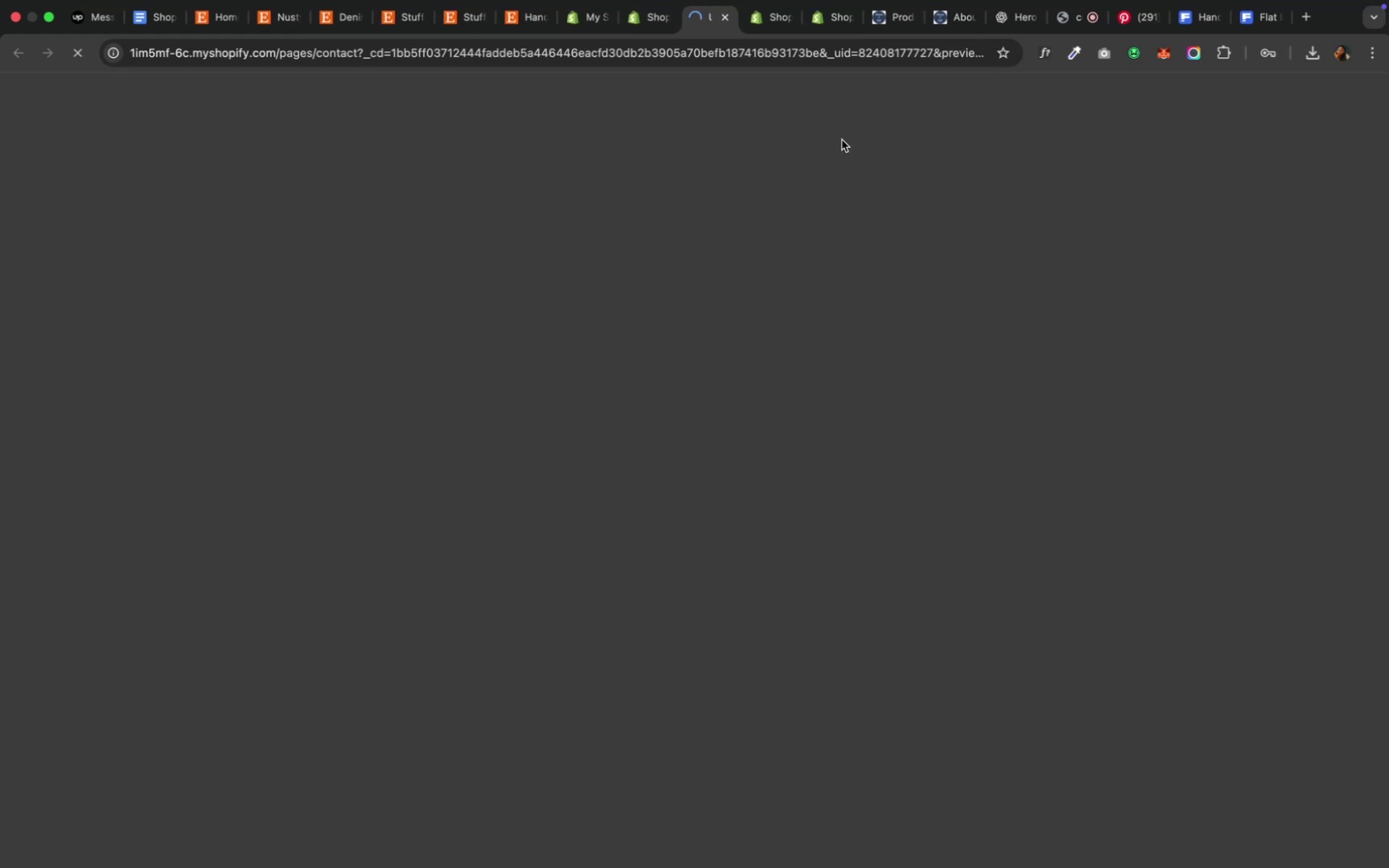 
mouse_move([750, 26])
 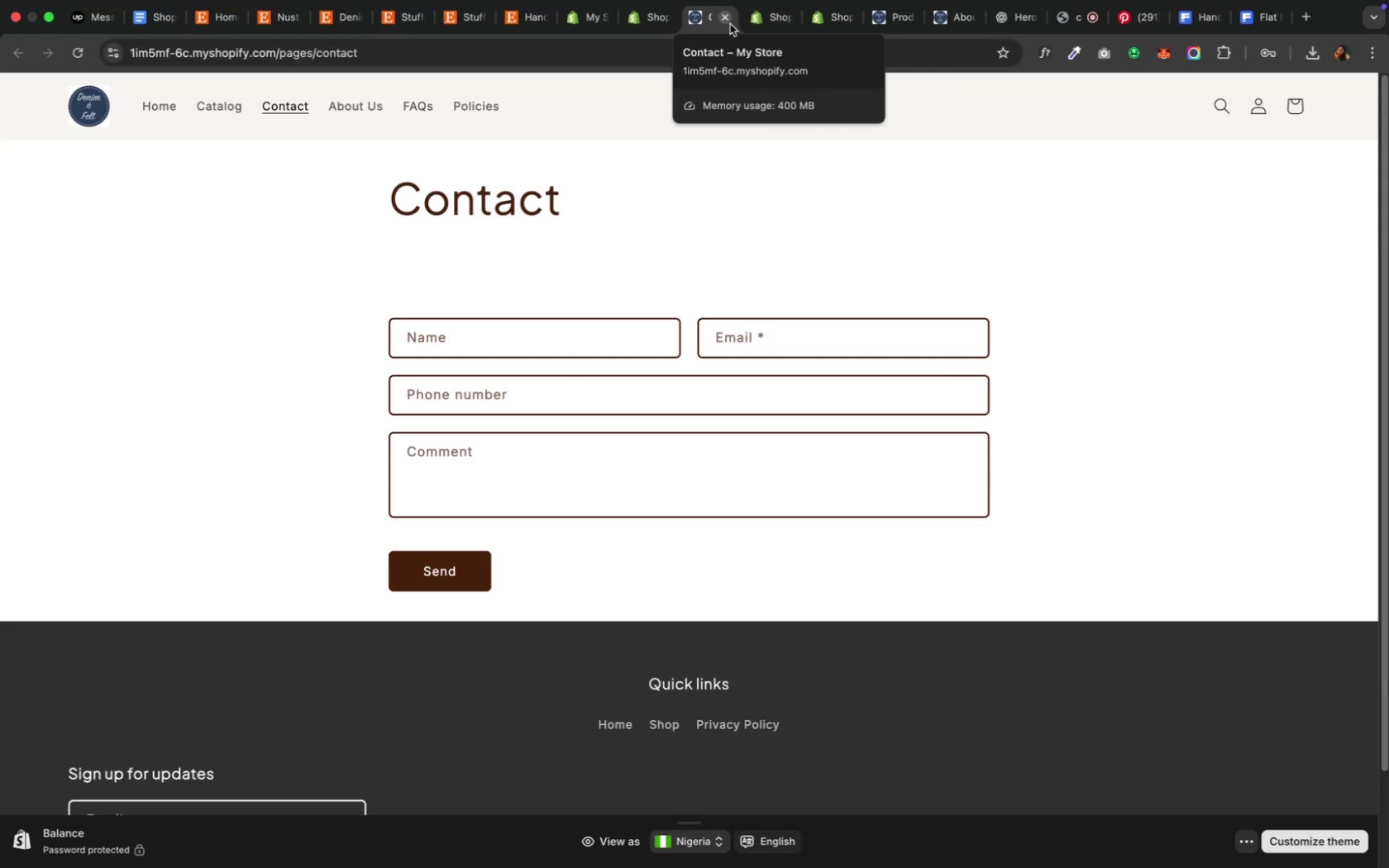 
left_click([729, 24])
 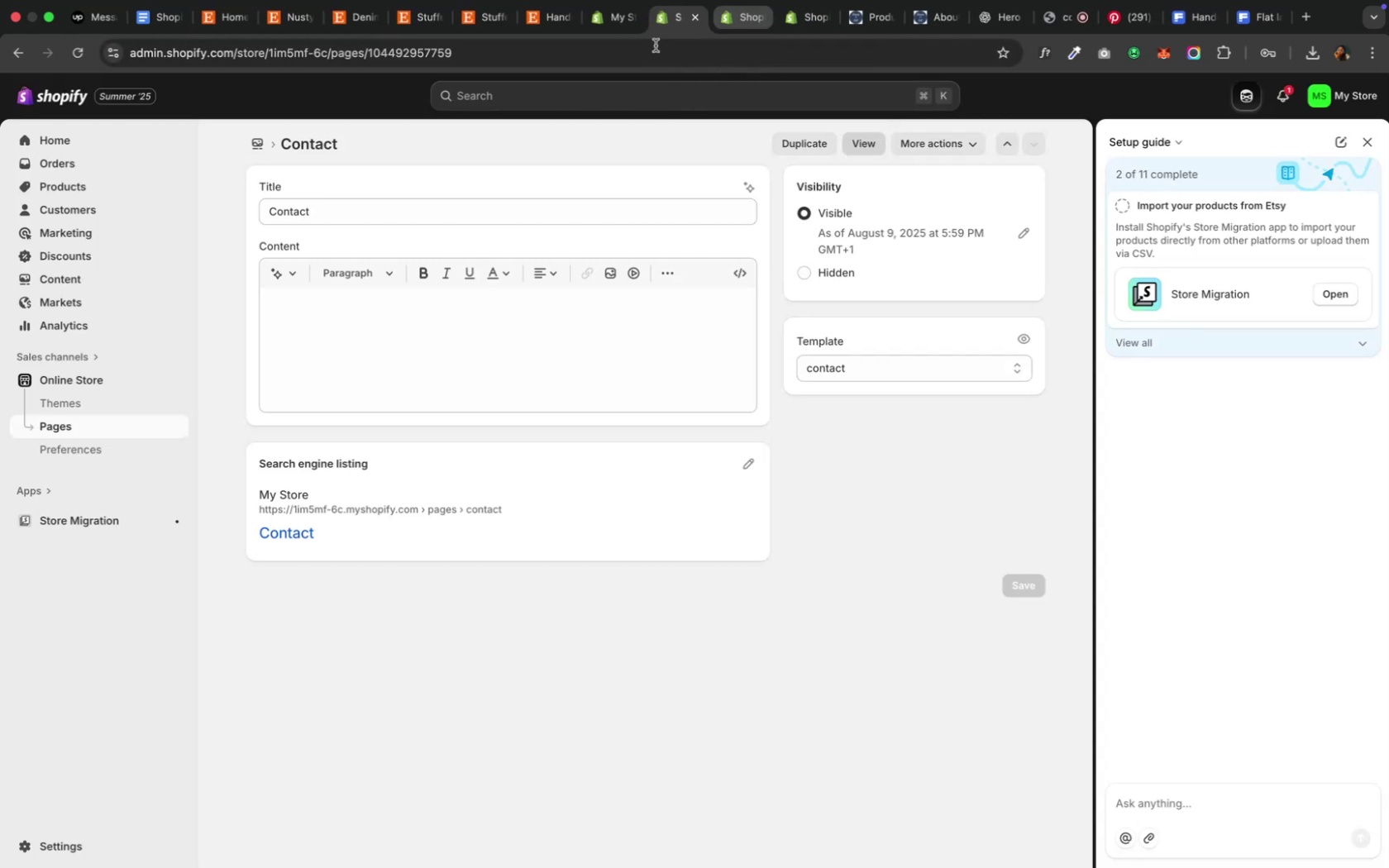 
left_click([254, 145])
 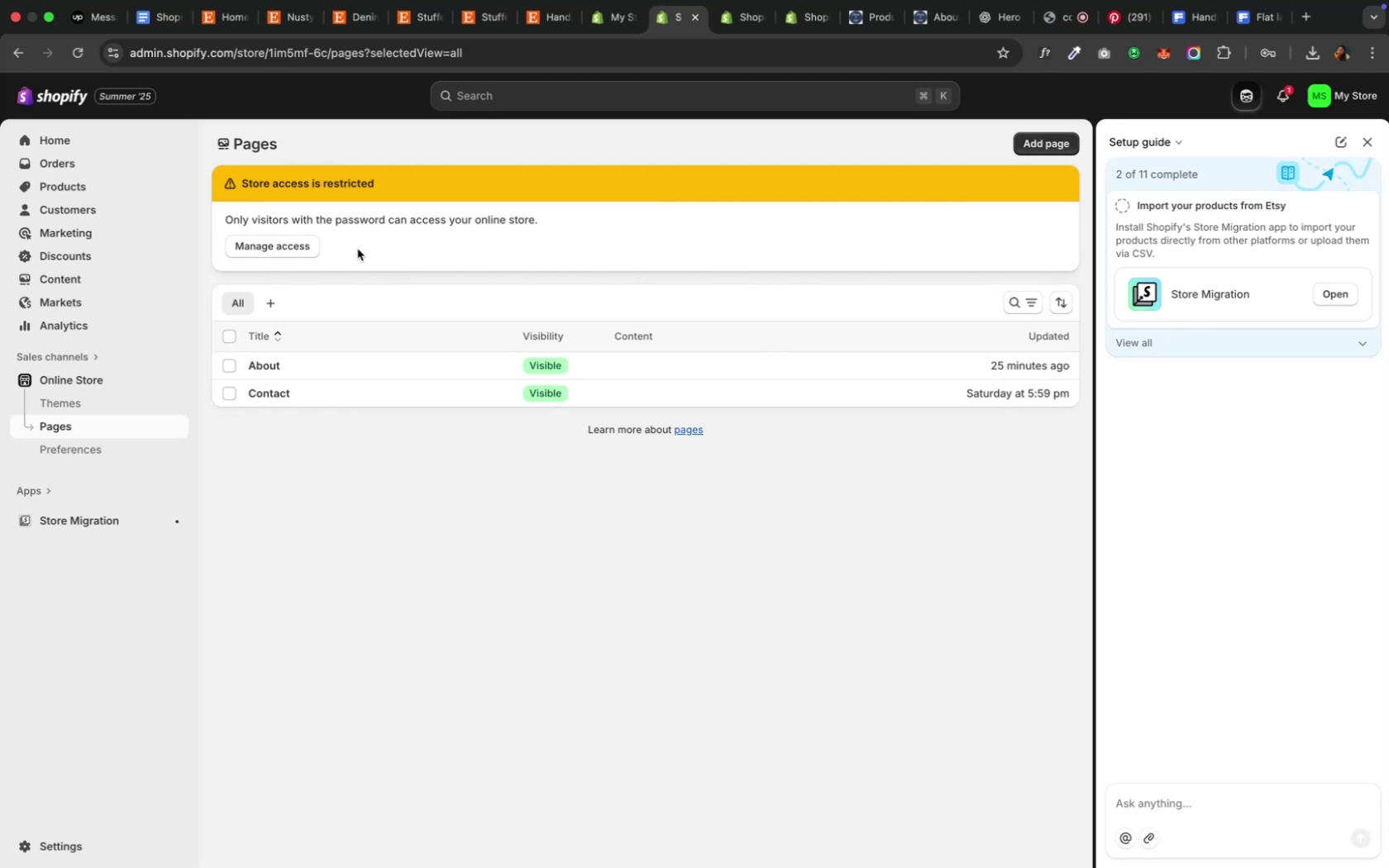 
left_click([386, 366])
 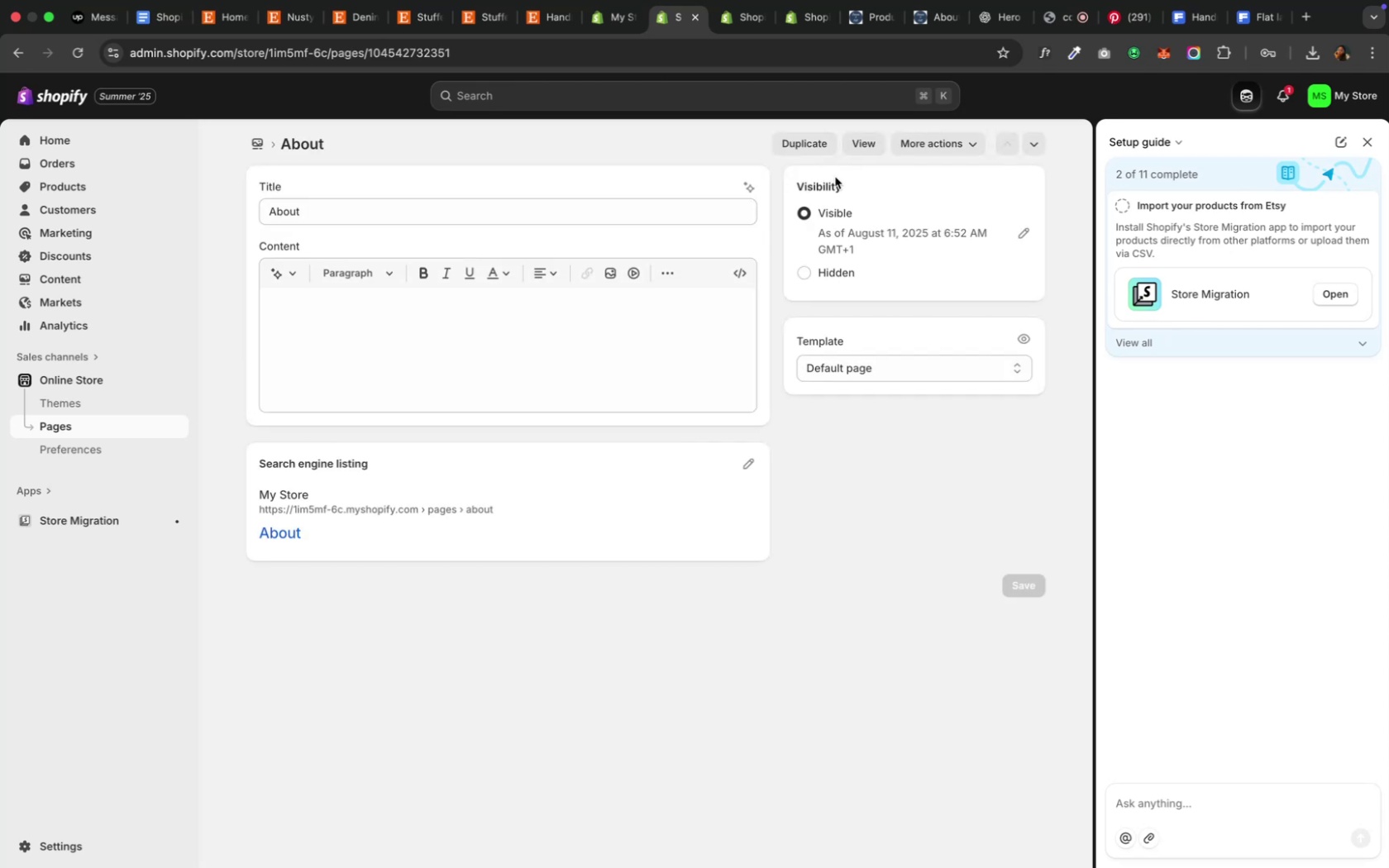 
left_click([860, 144])
 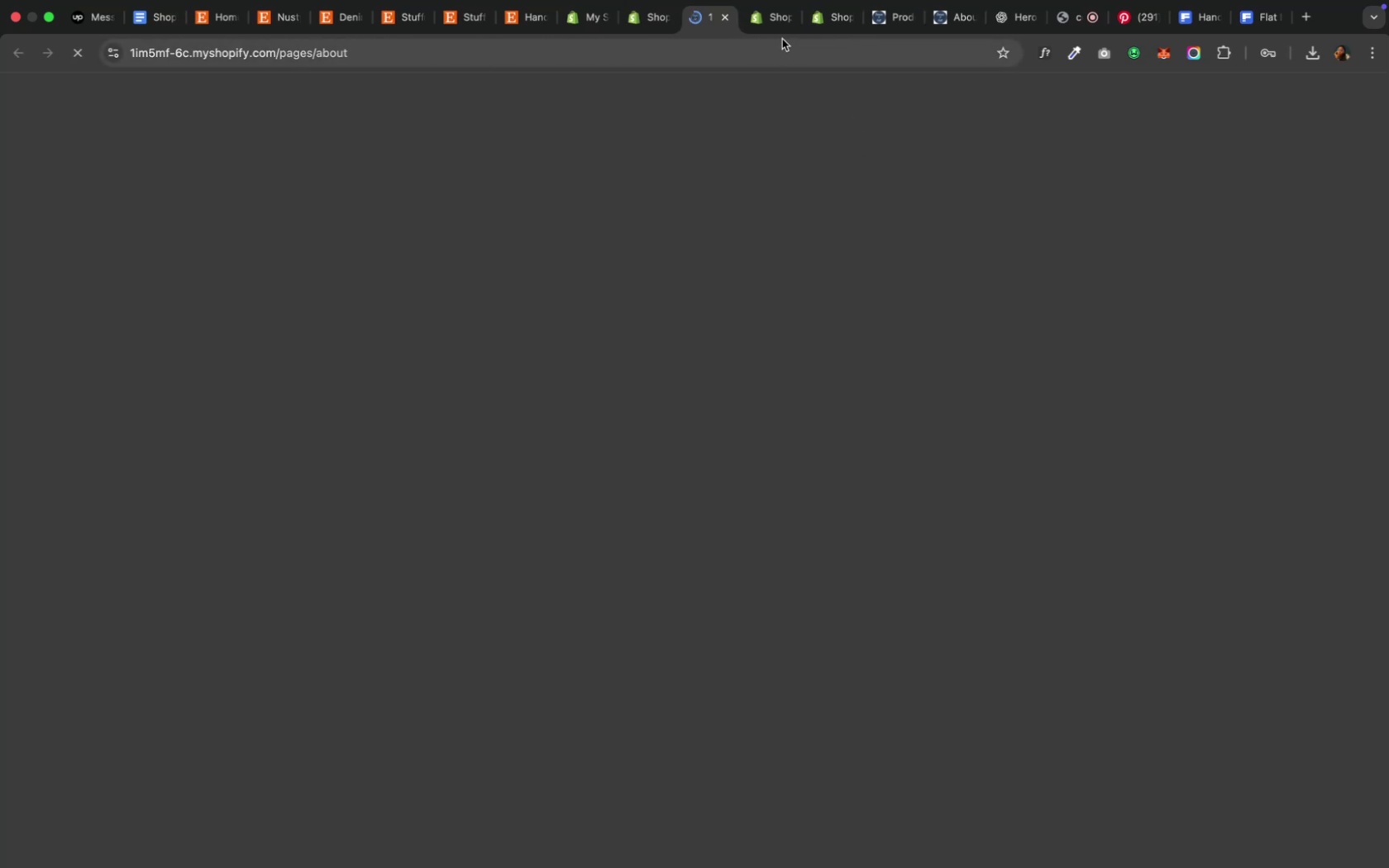 
mouse_move([770, 35])
 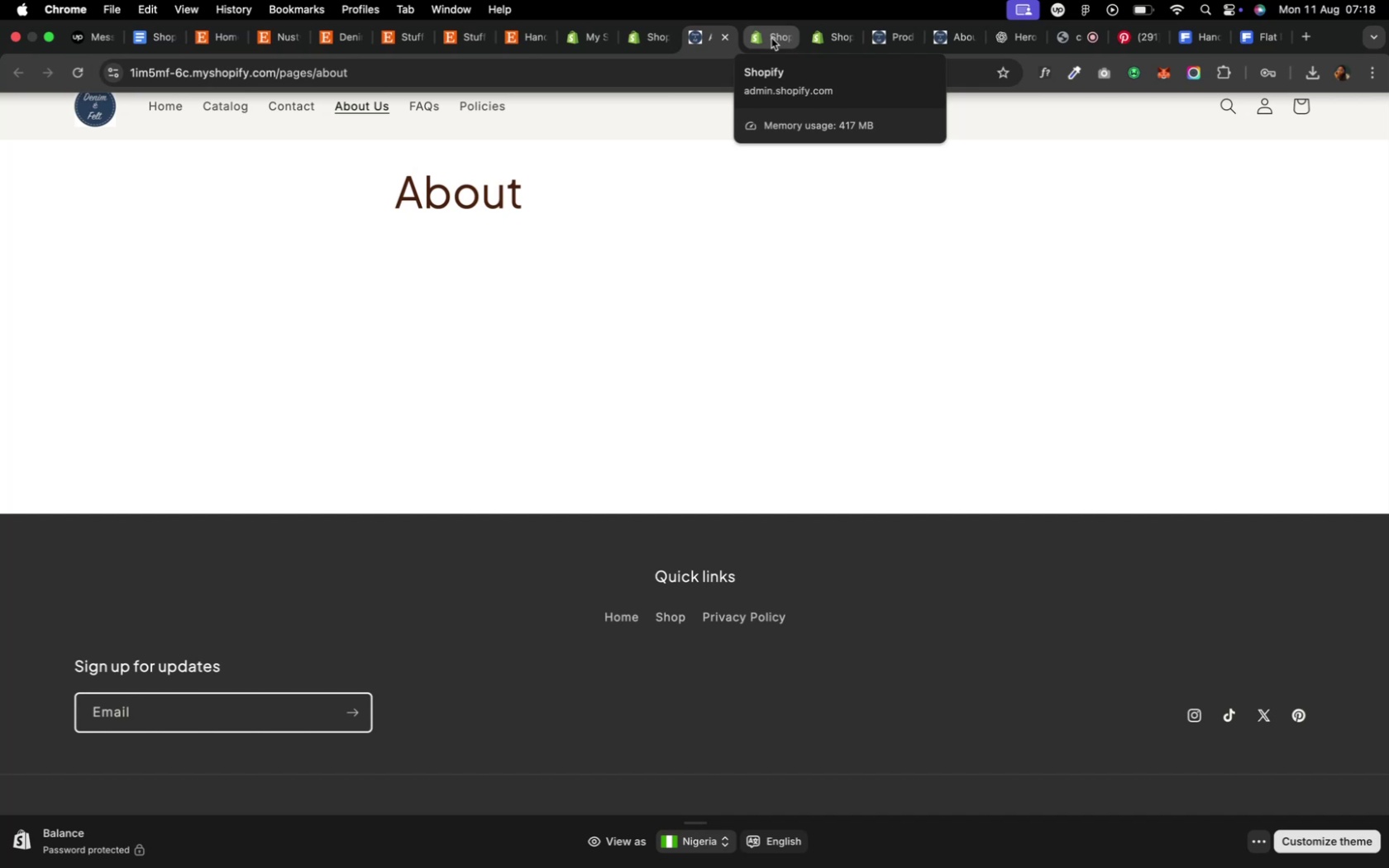 
left_click([773, 41])
 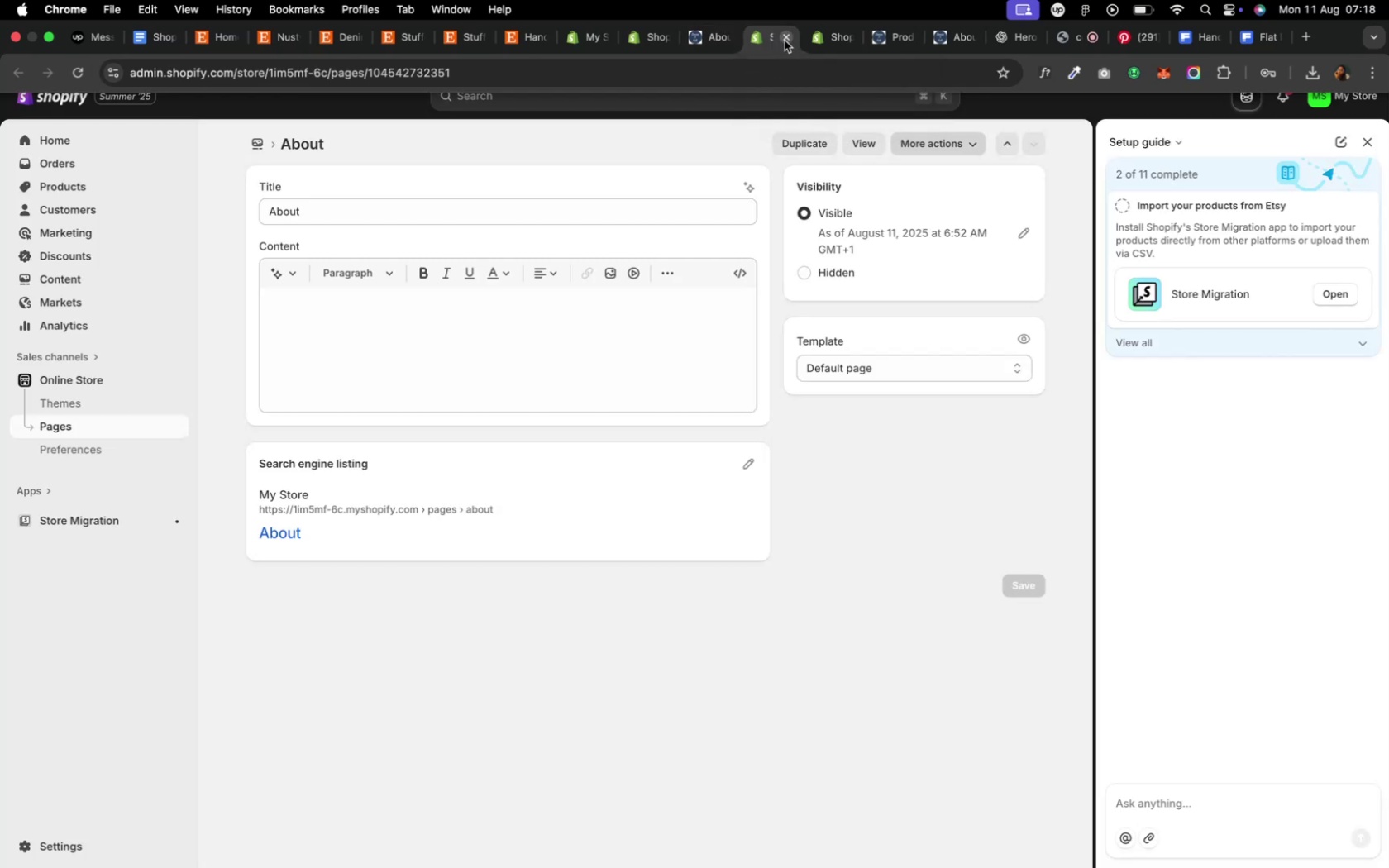 
left_click([784, 41])
 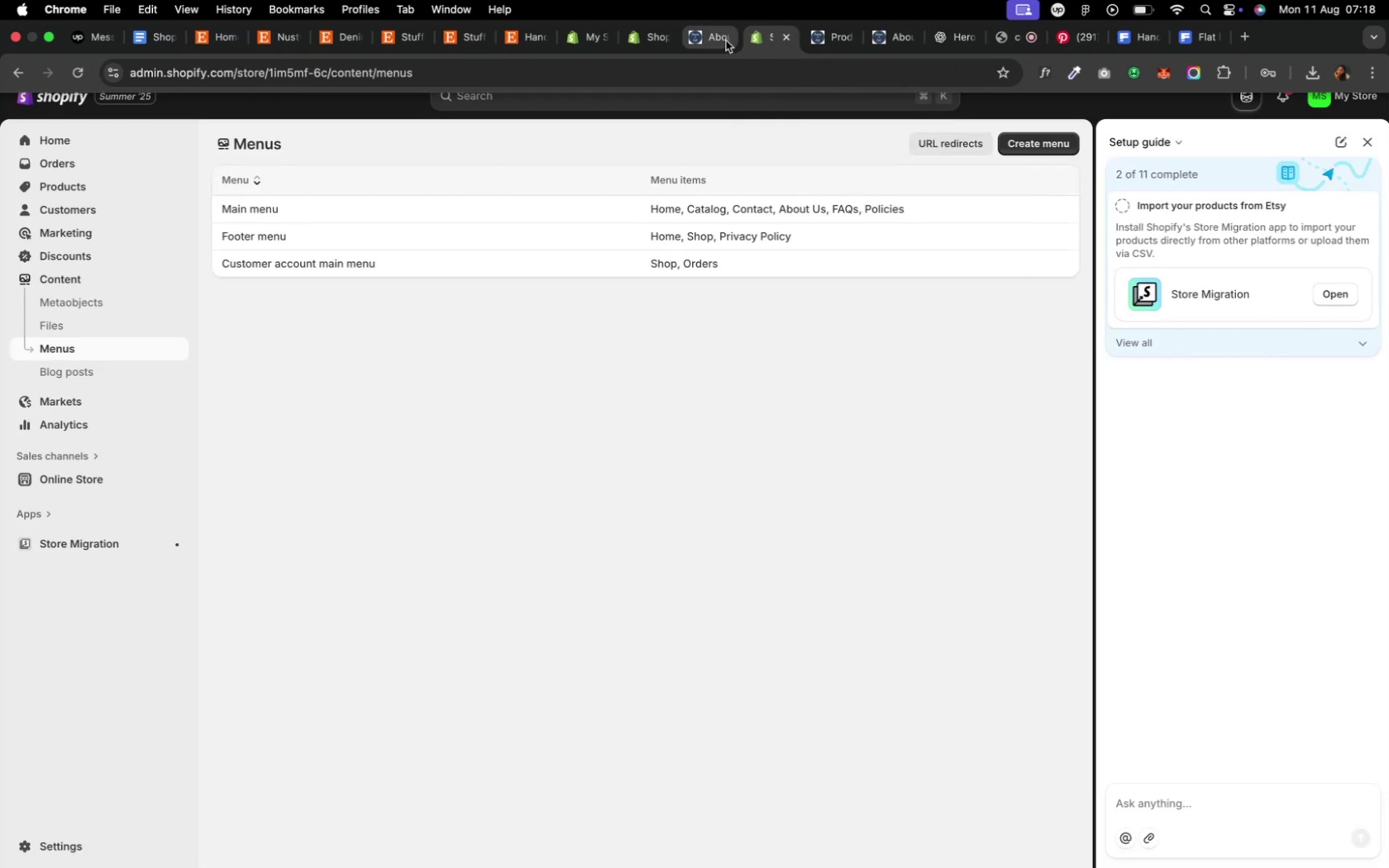 
left_click([705, 37])
 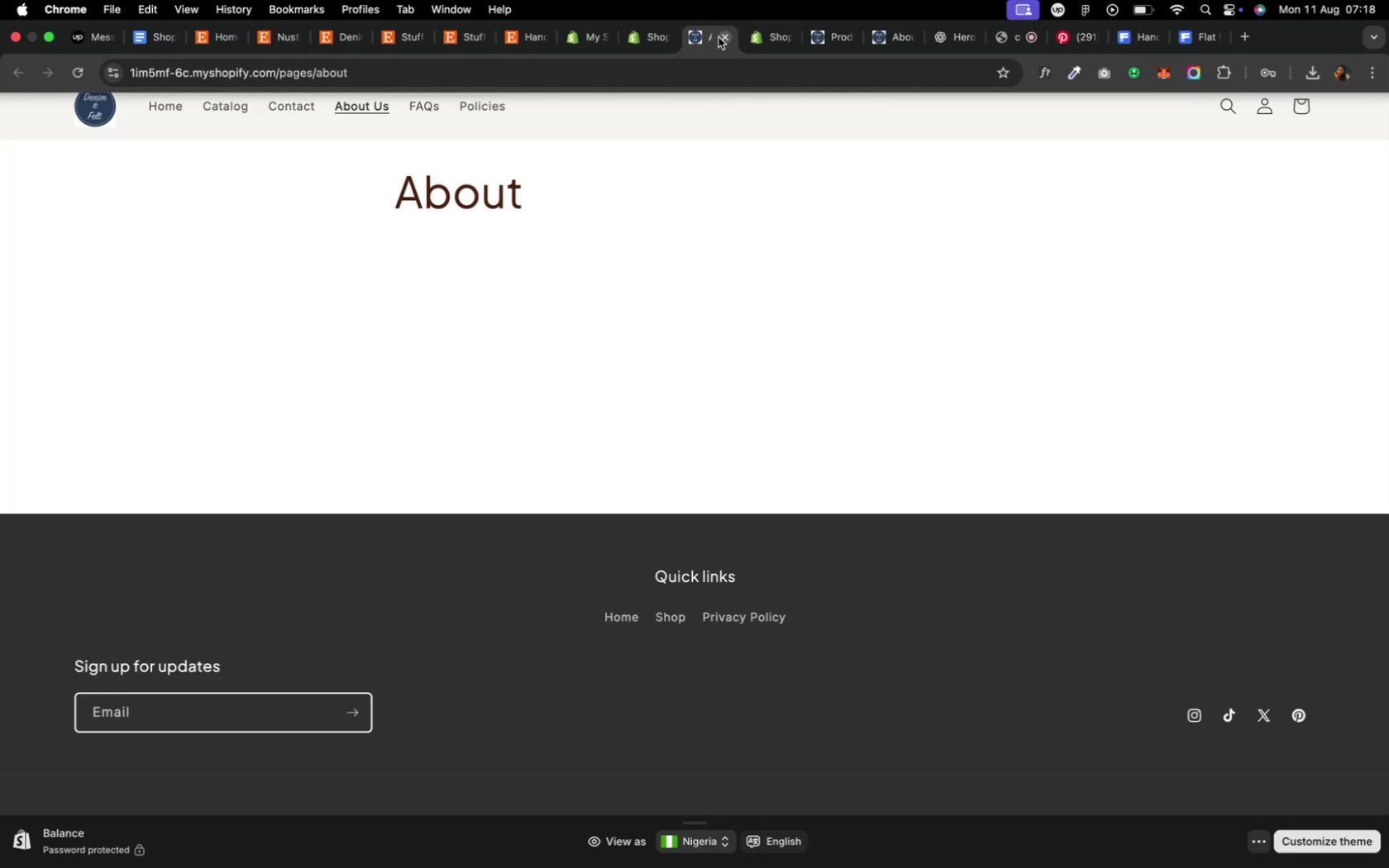 
left_click([718, 37])
 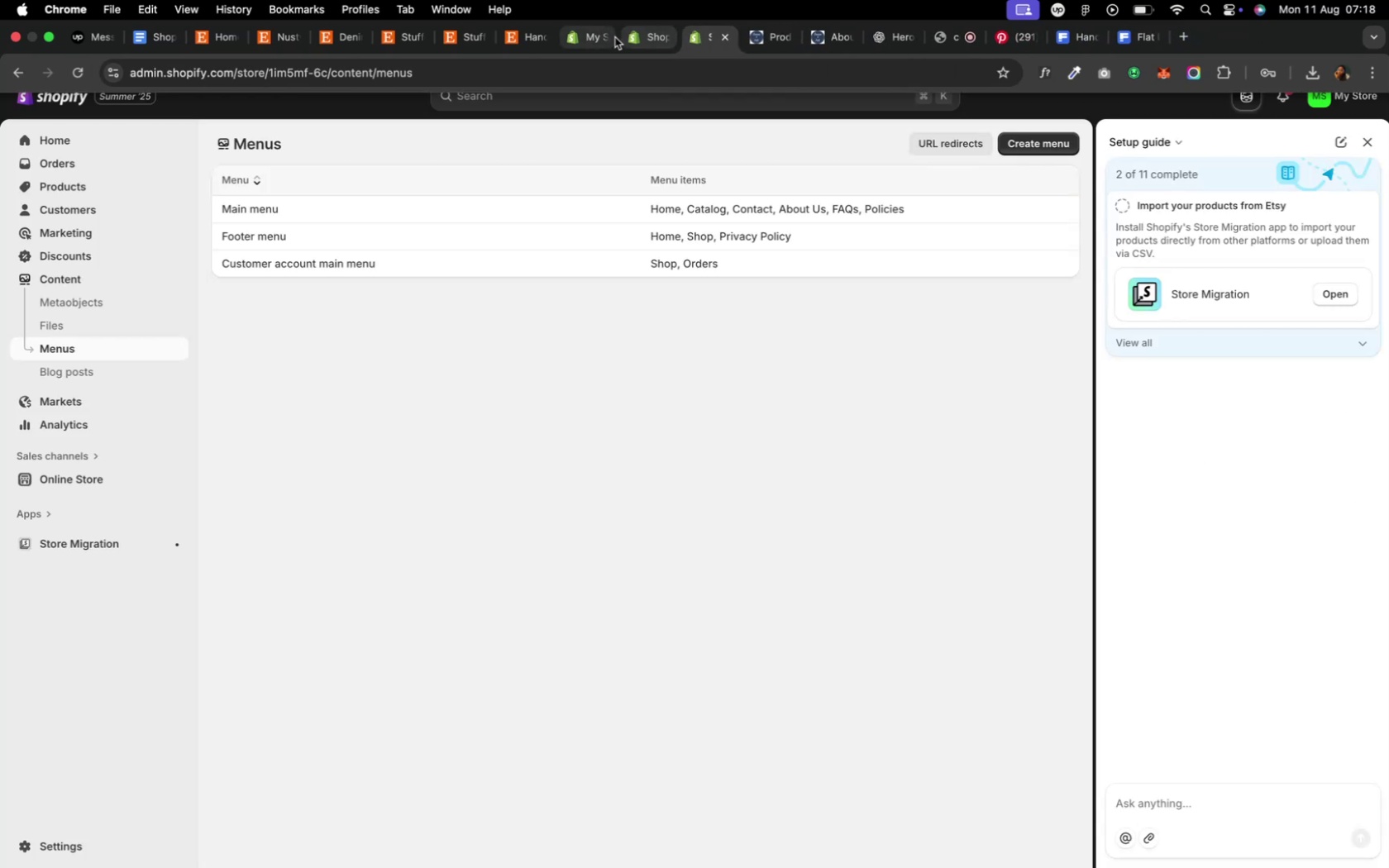 
left_click([599, 36])
 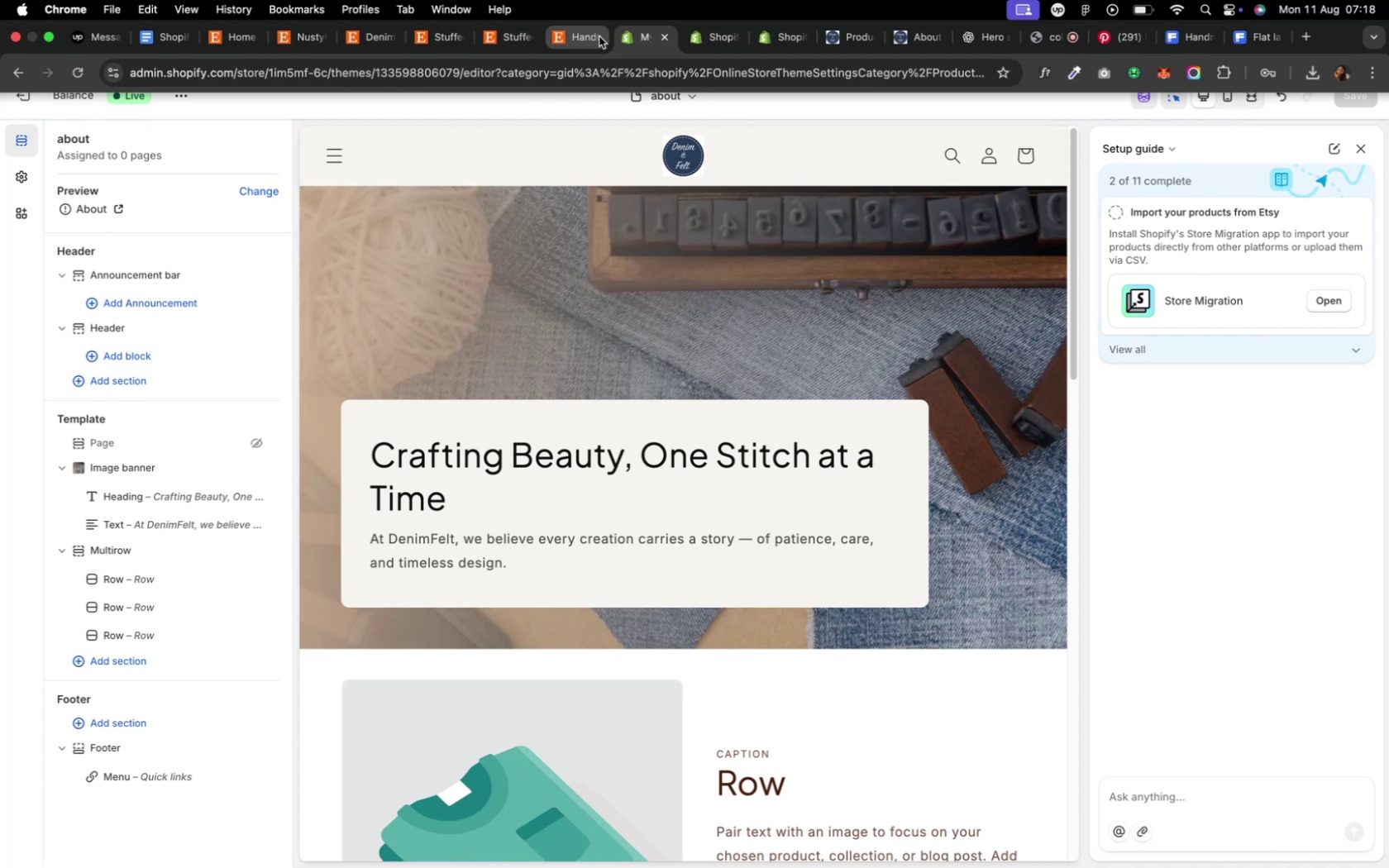 
left_click([76, 155])
 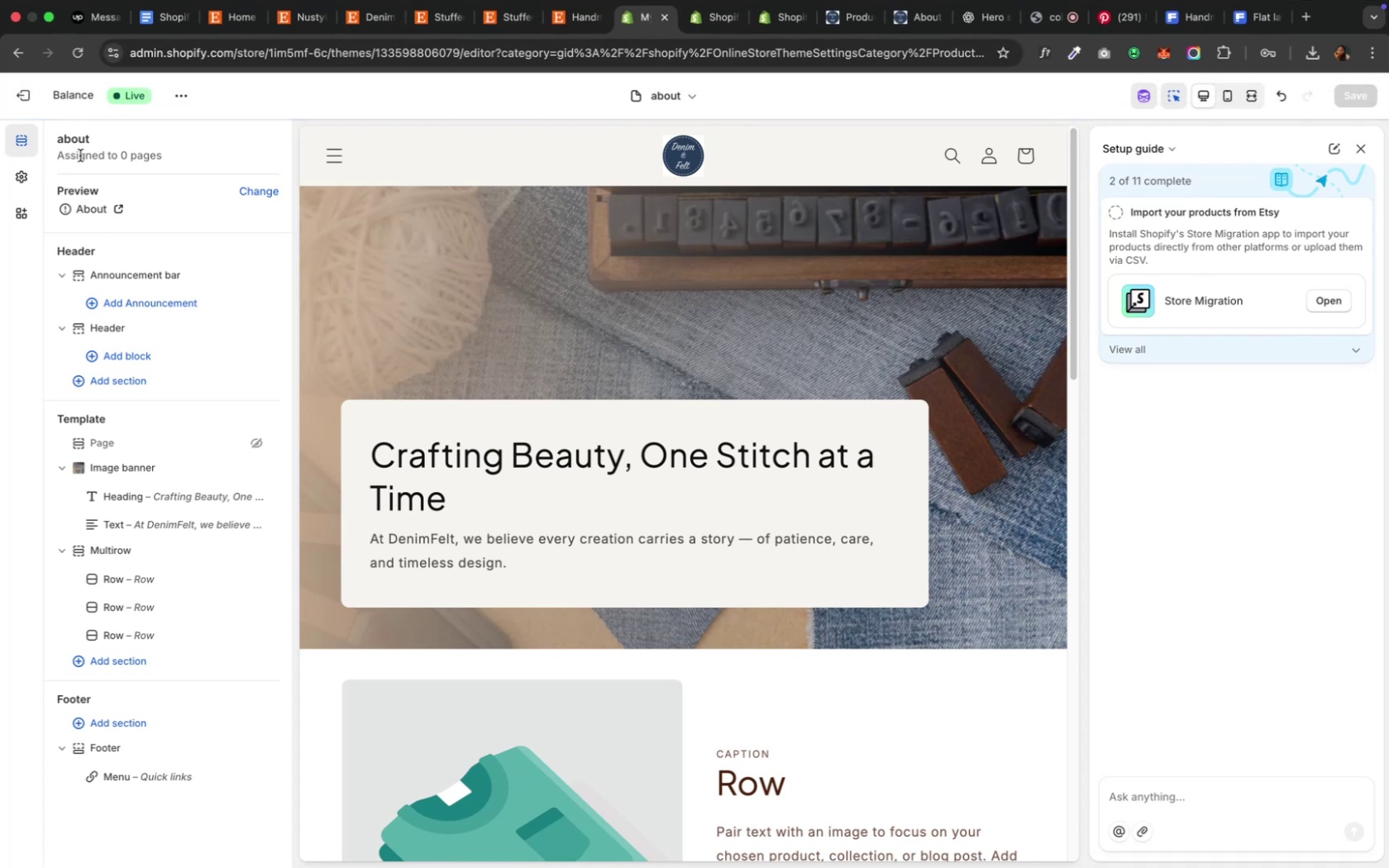 
left_click([126, 158])
 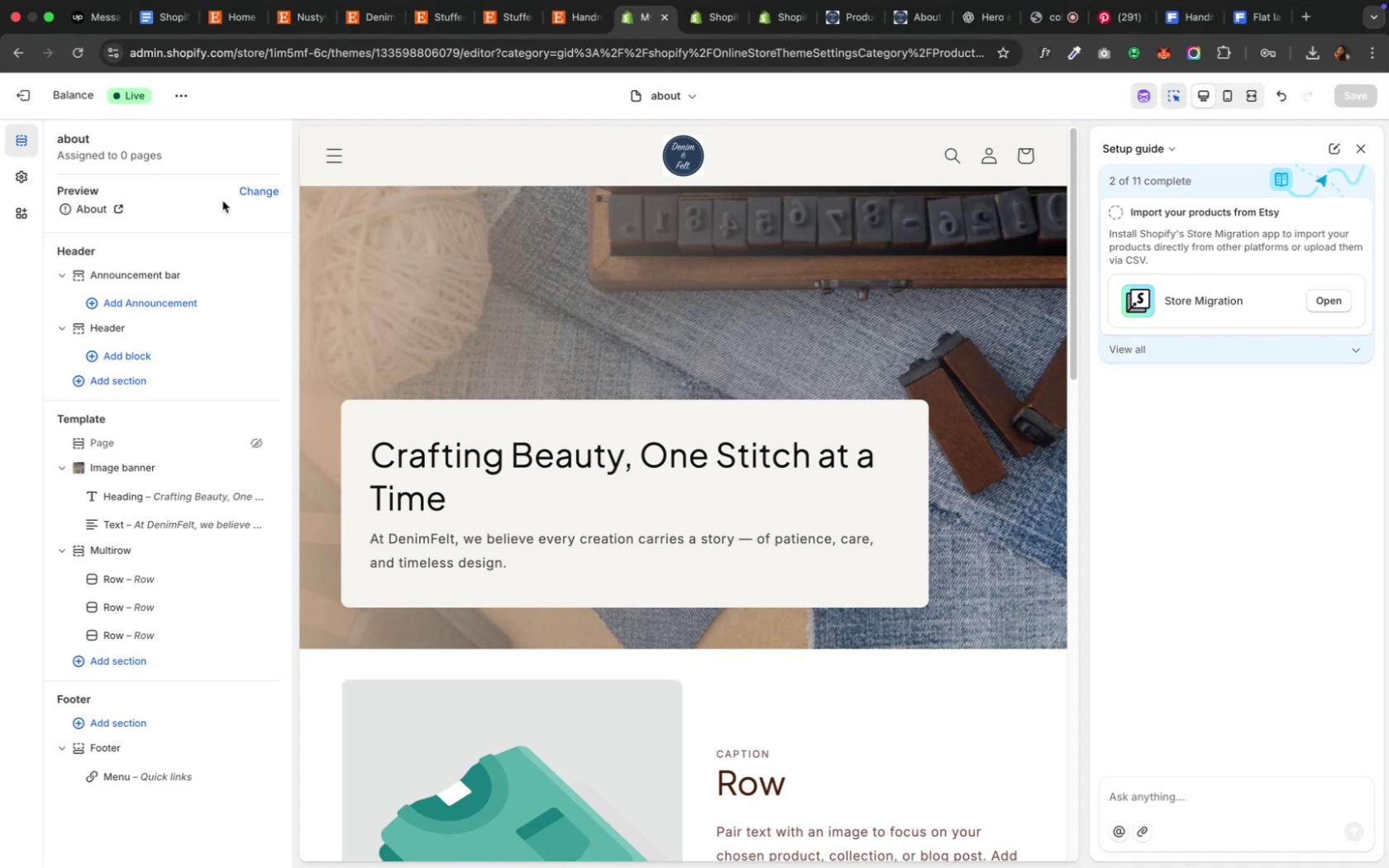 
left_click([258, 197])
 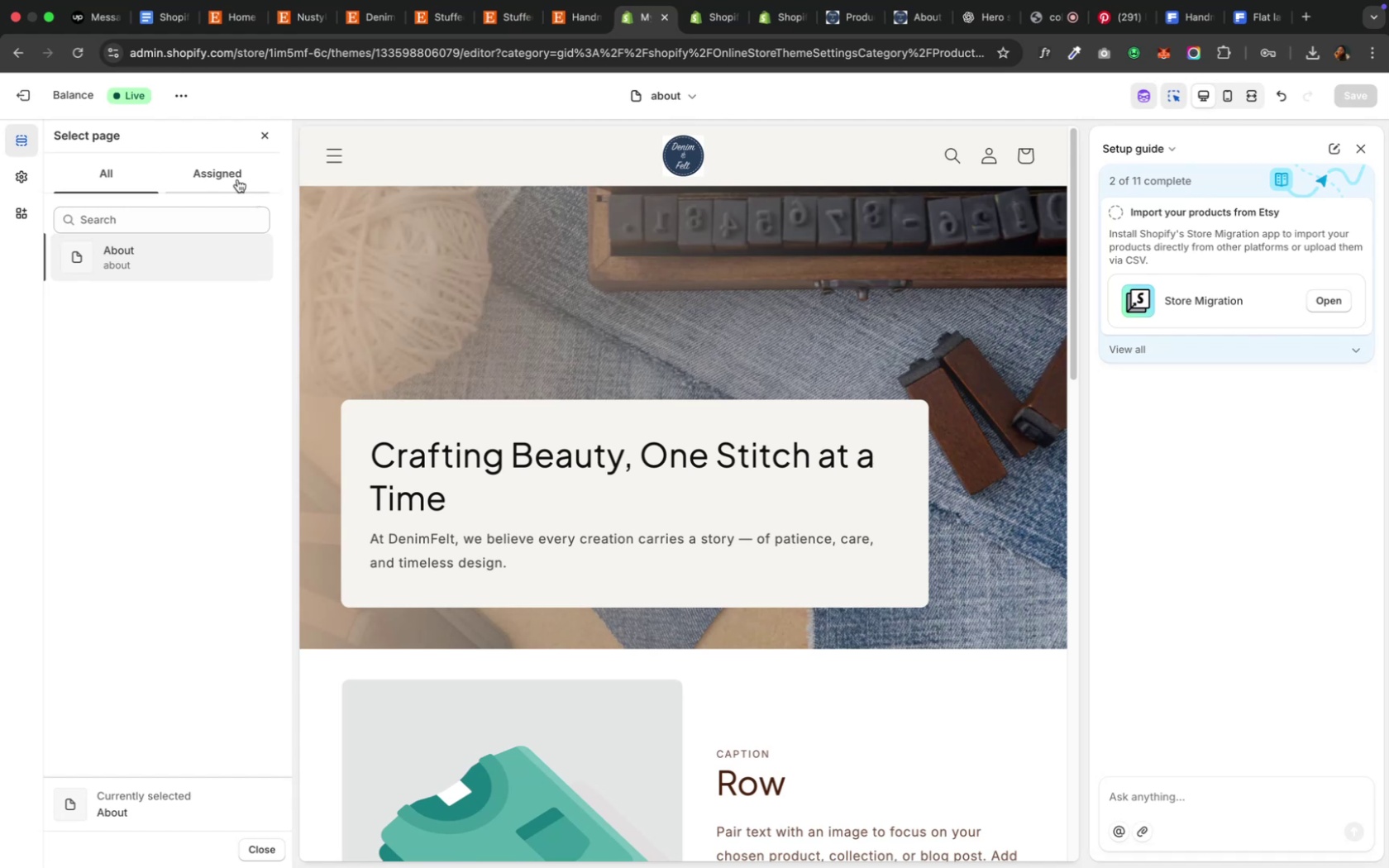 
wait(9.69)
 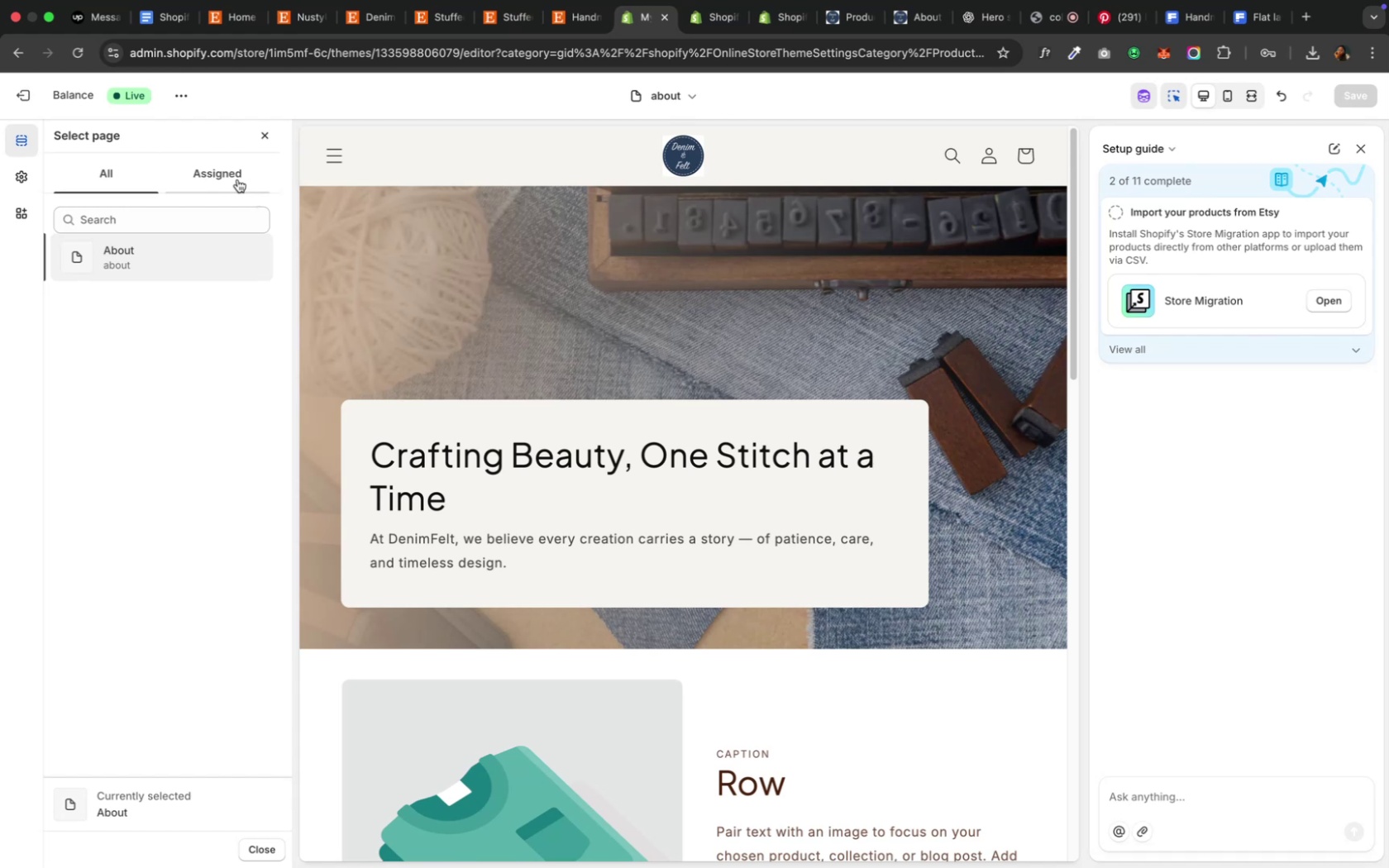 
left_click([235, 180])
 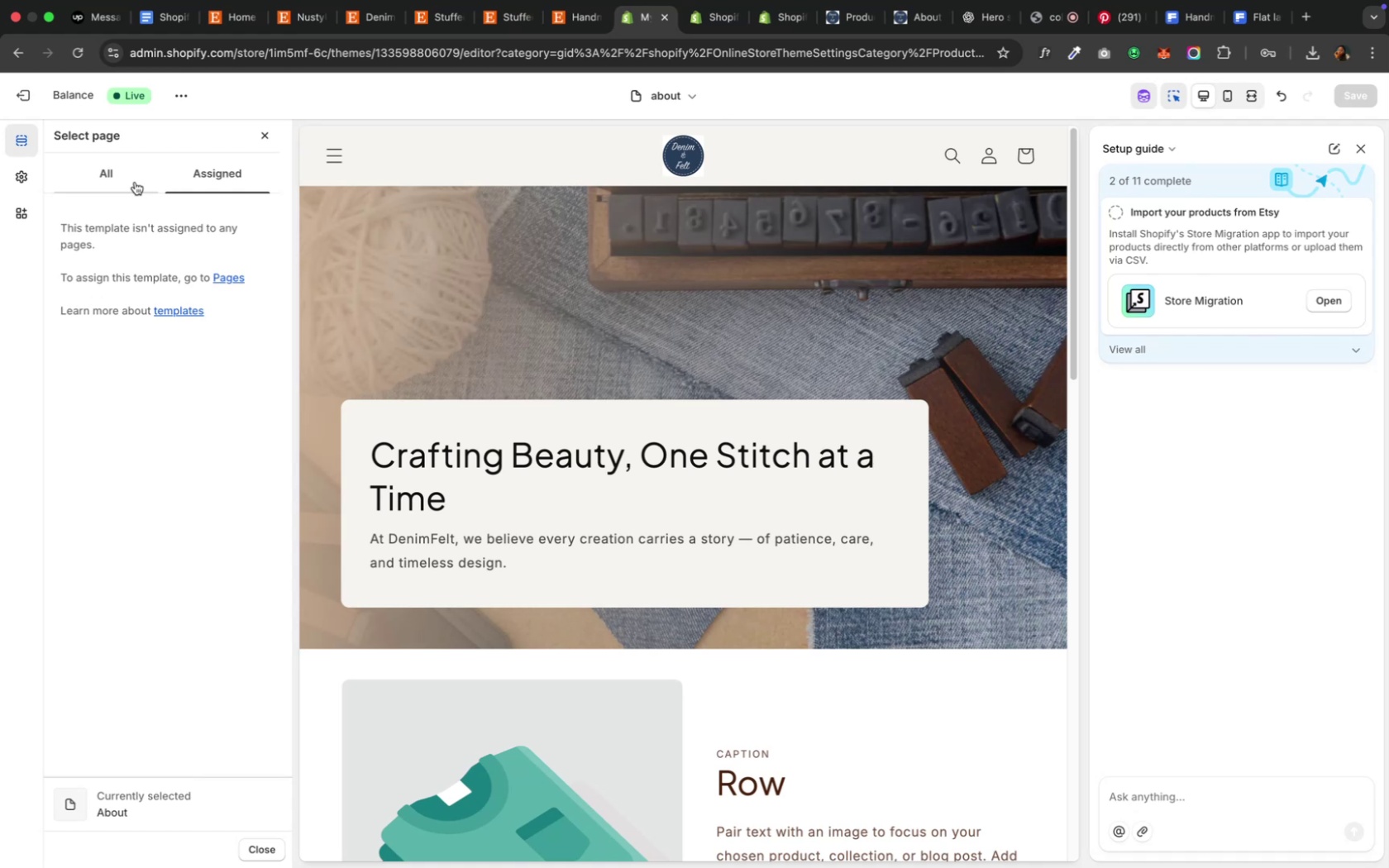 
wait(10.53)
 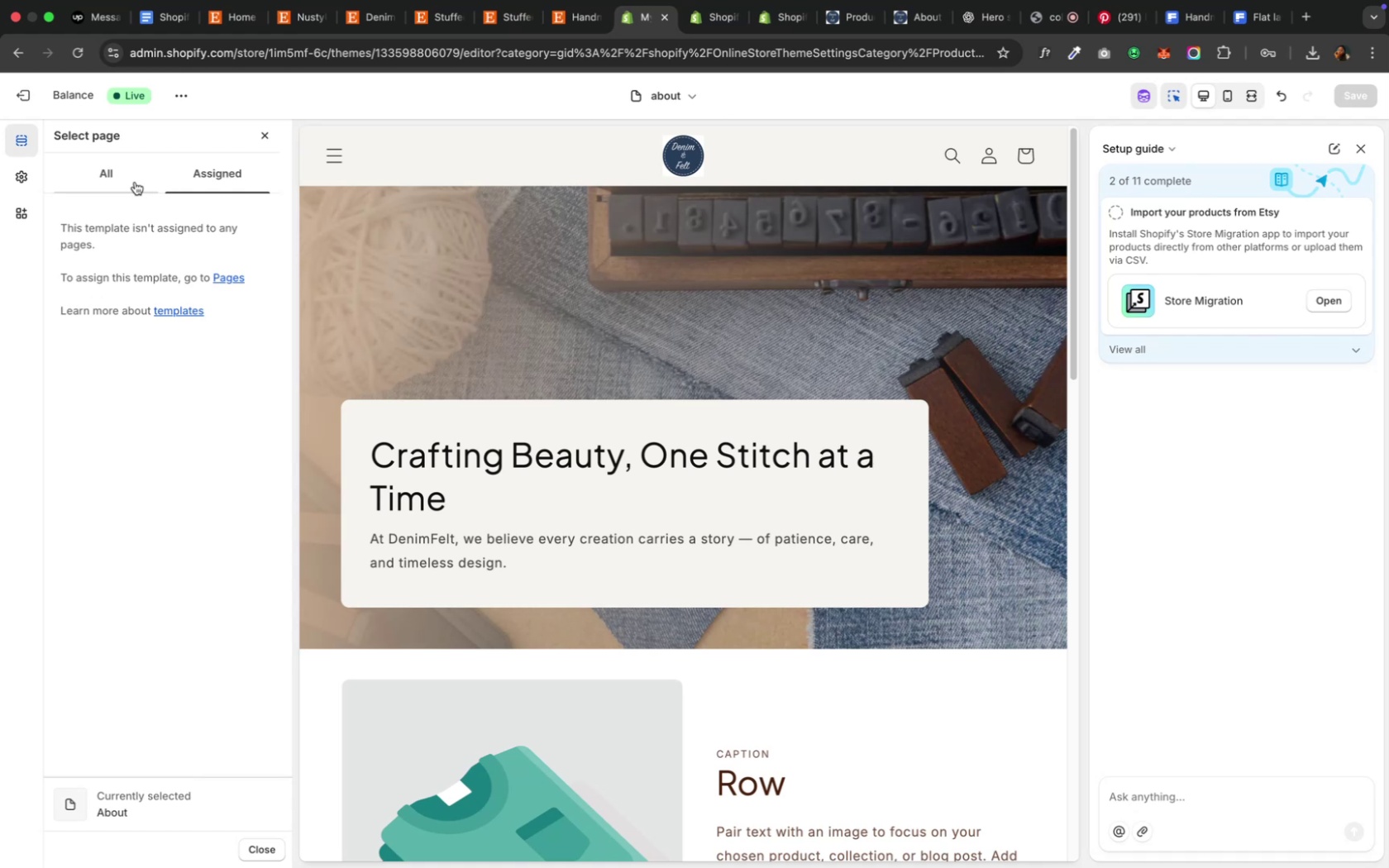 
left_click([178, 312])
 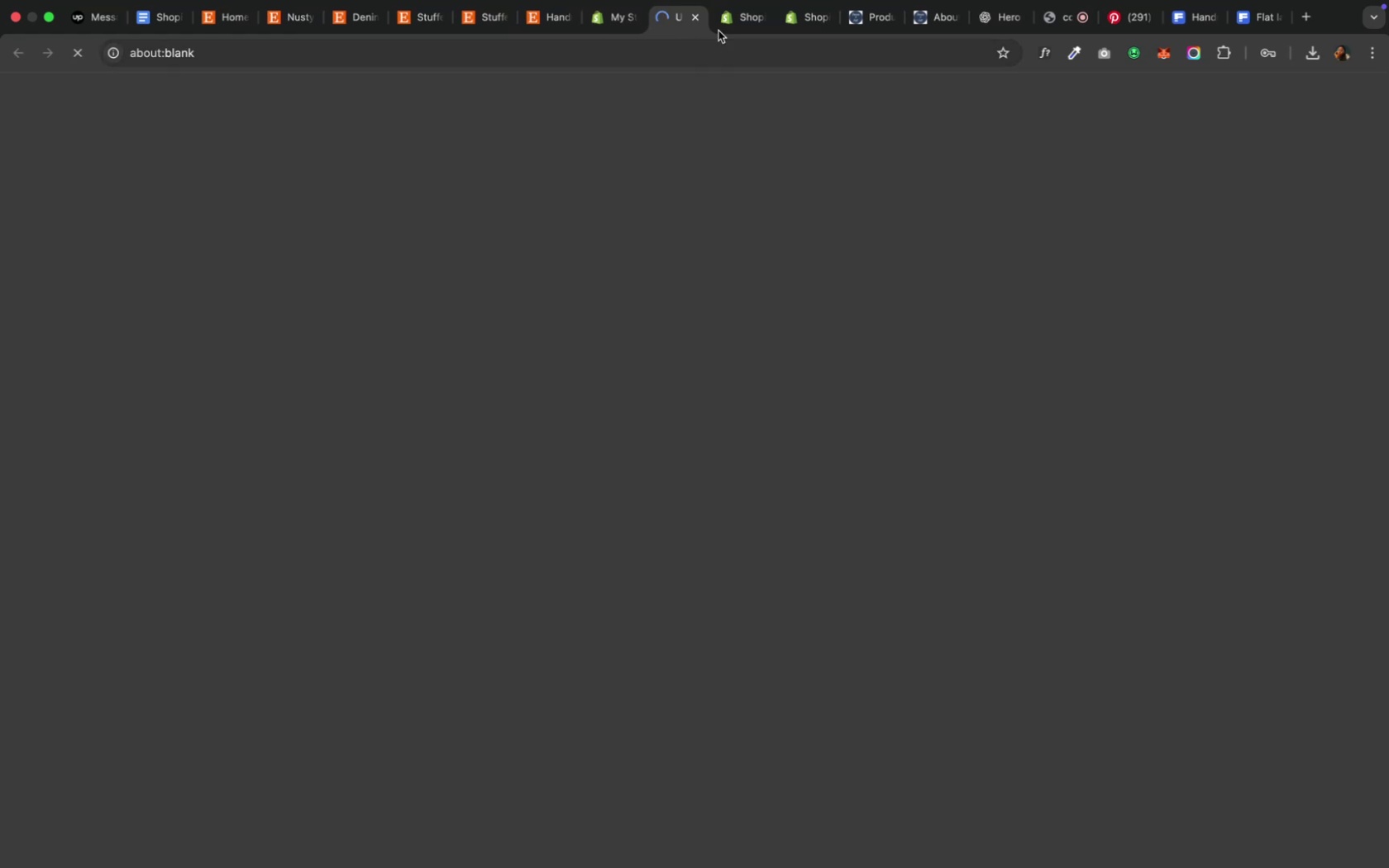 
left_click([731, 21])
 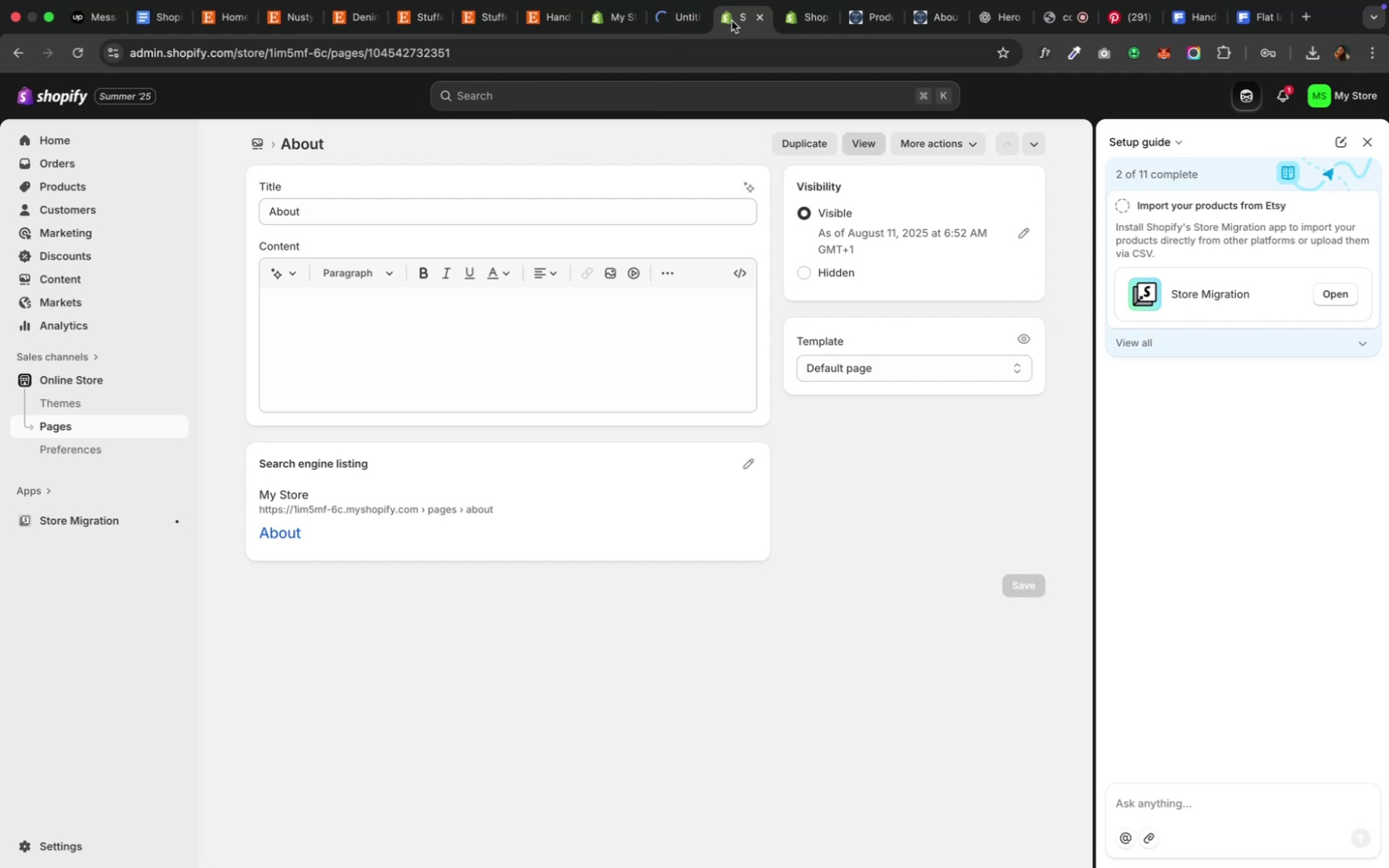 
wait(8.65)
 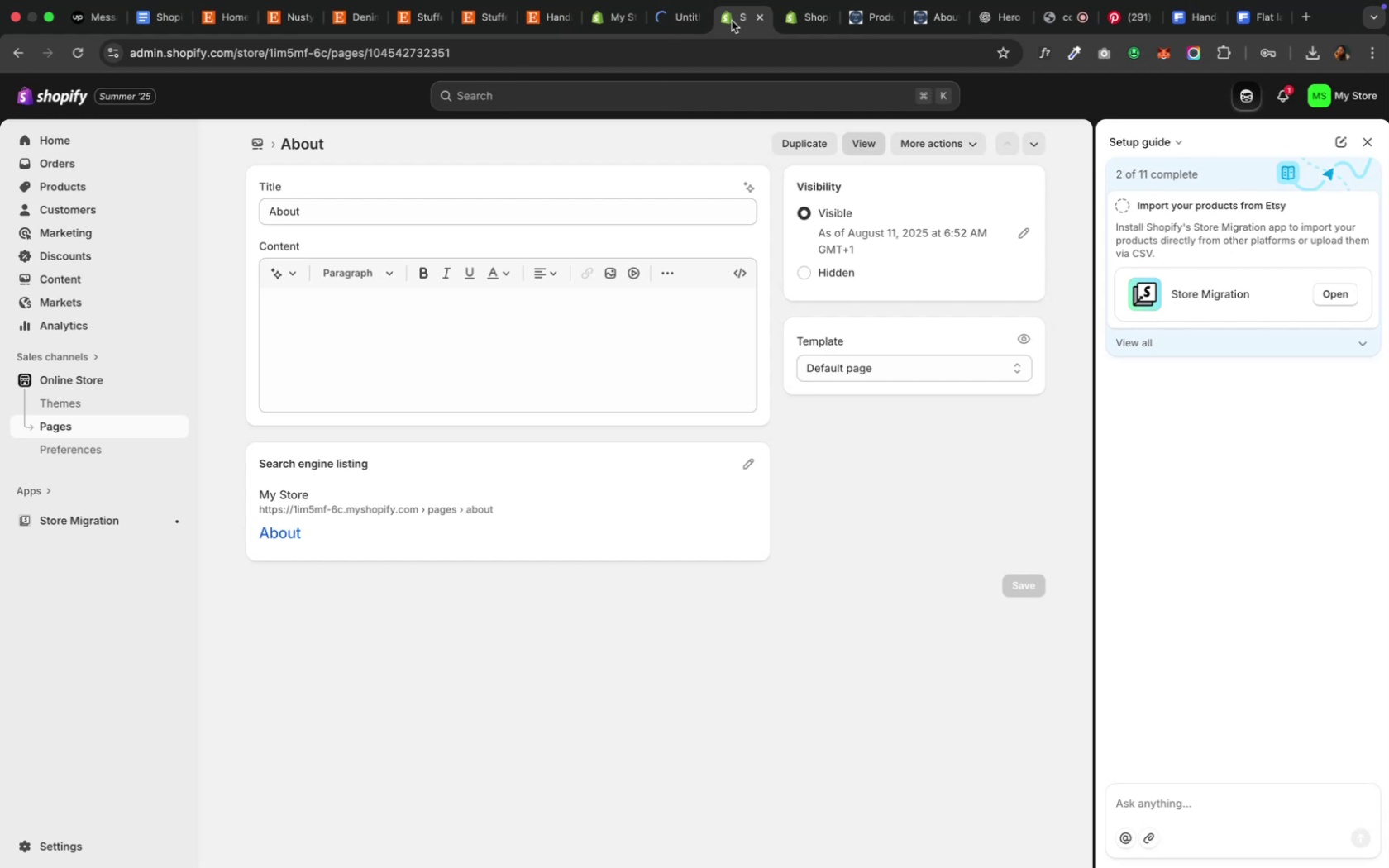 
left_click([749, 460])
 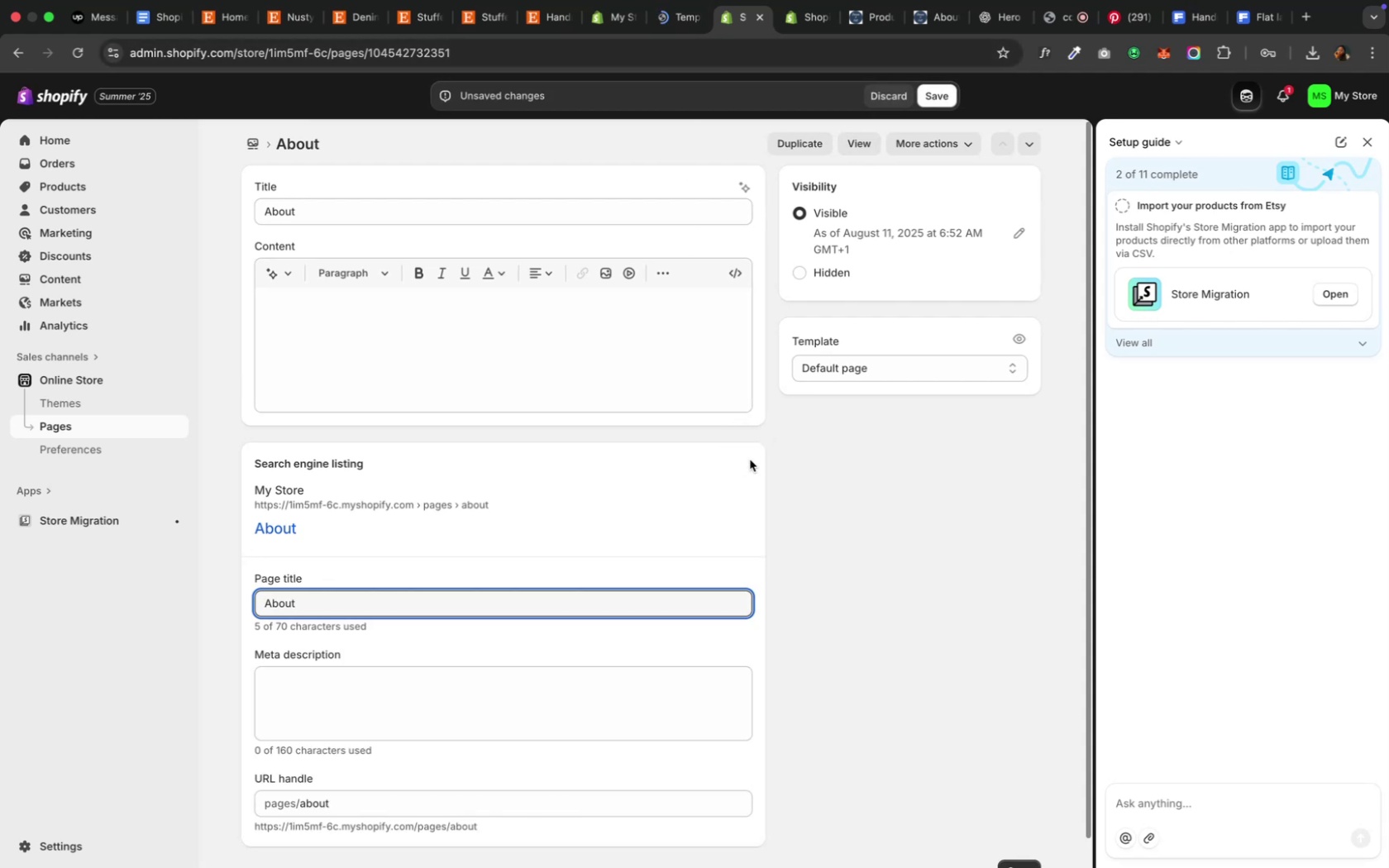 
scroll: coordinate [605, 583], scroll_direction: down, amount: 6.0
 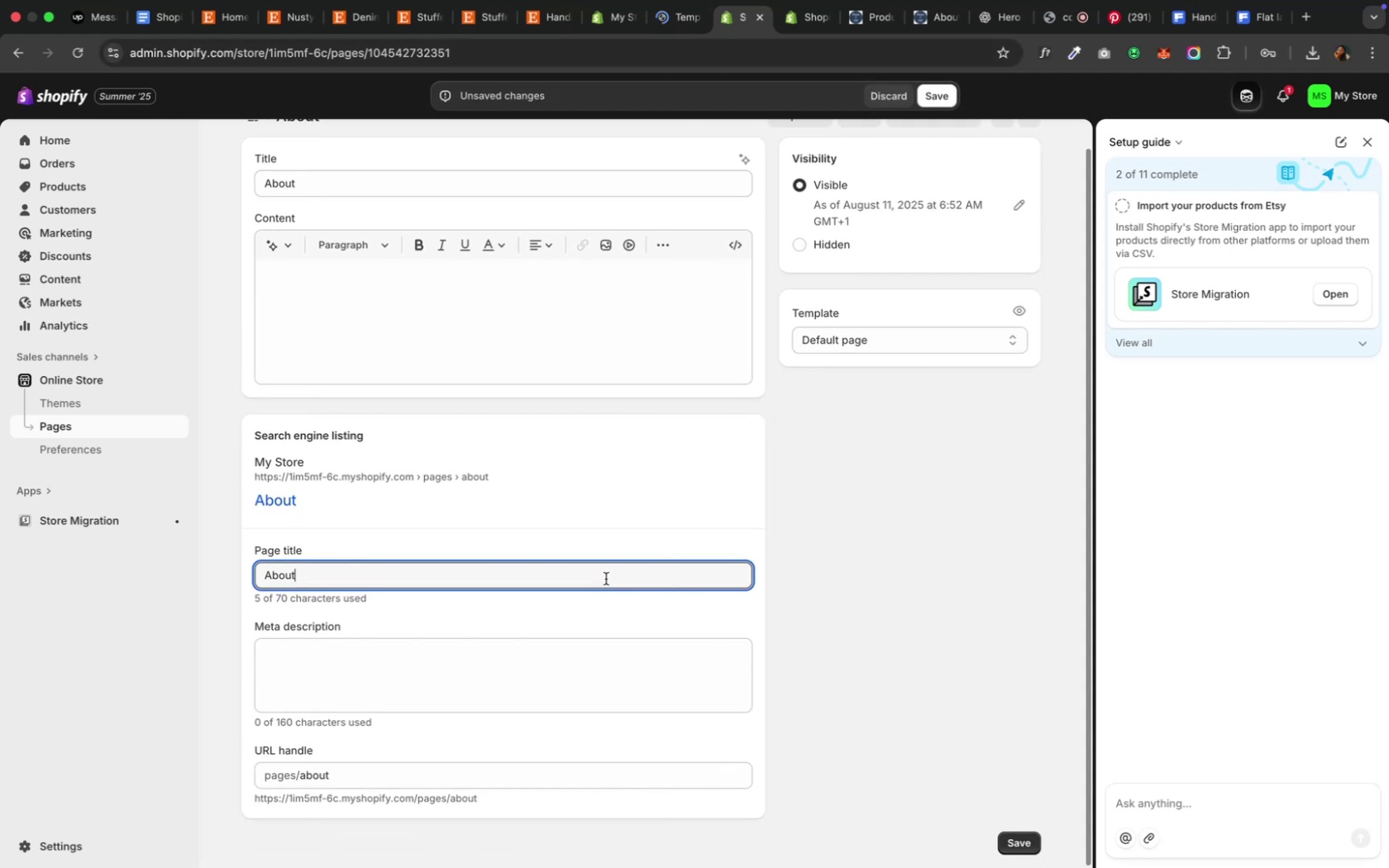 
scroll: coordinate [605, 577], scroll_direction: up, amount: 3.0
 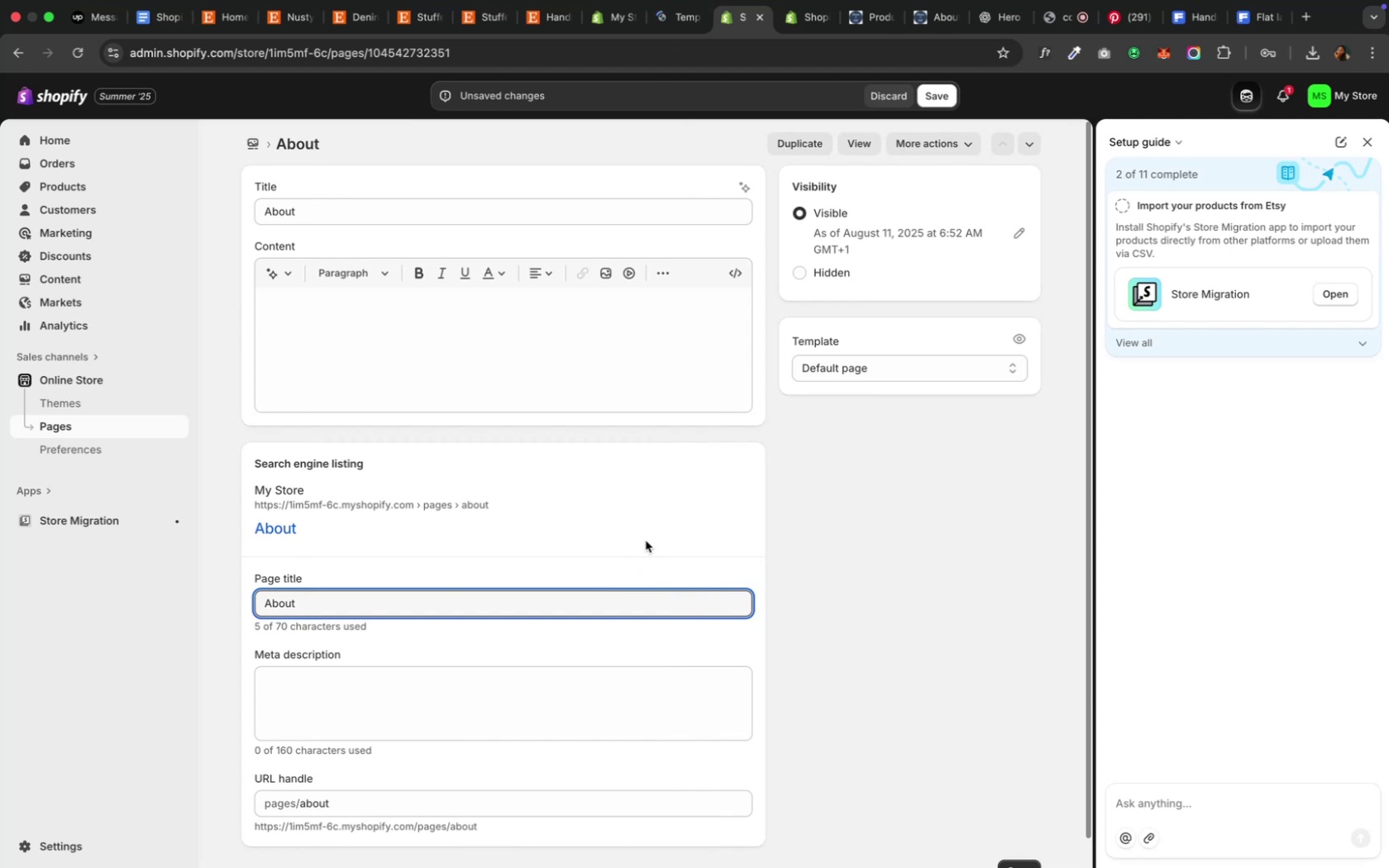 
left_click([785, 413])
 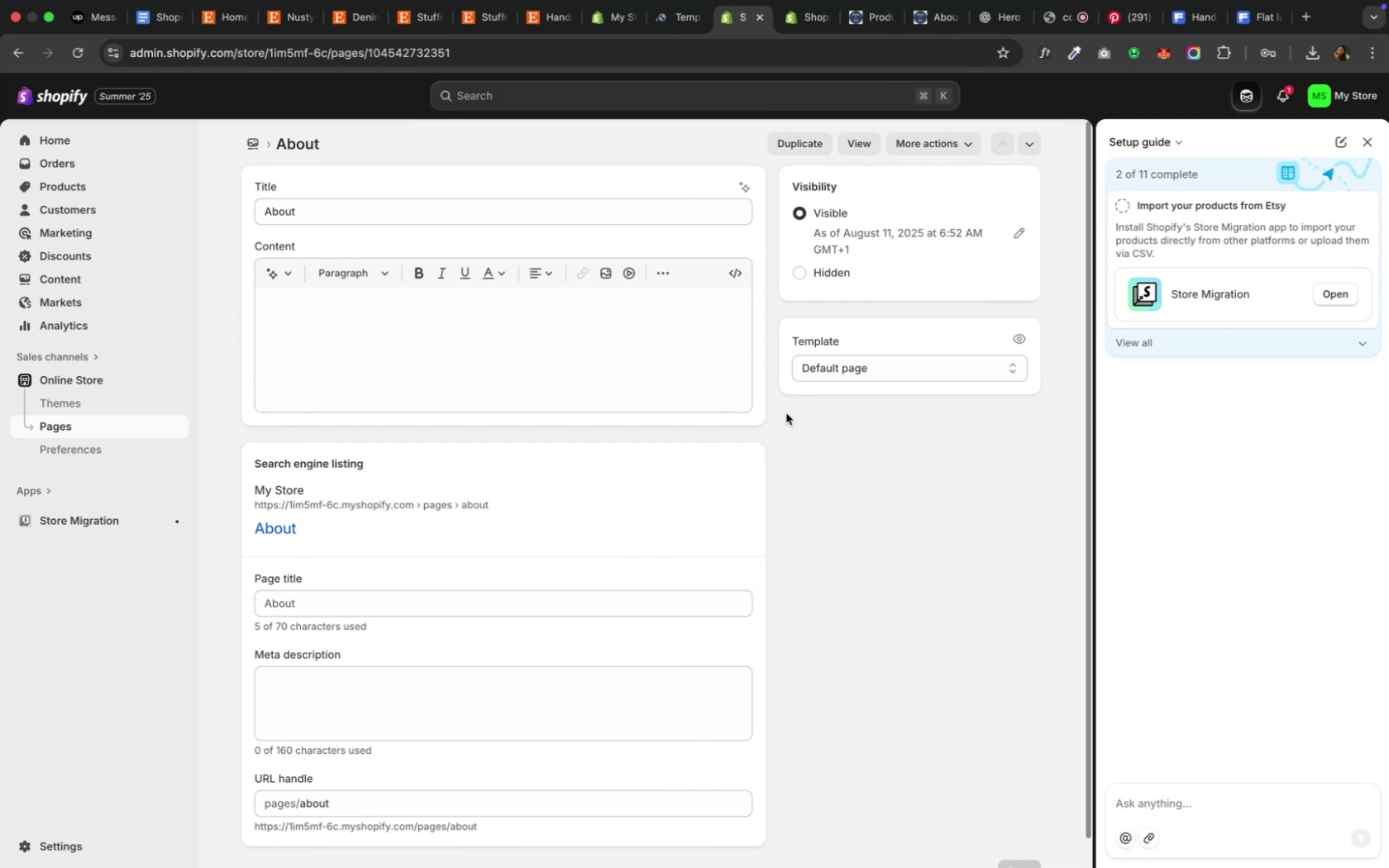 
scroll: coordinate [777, 432], scroll_direction: down, amount: 11.0
 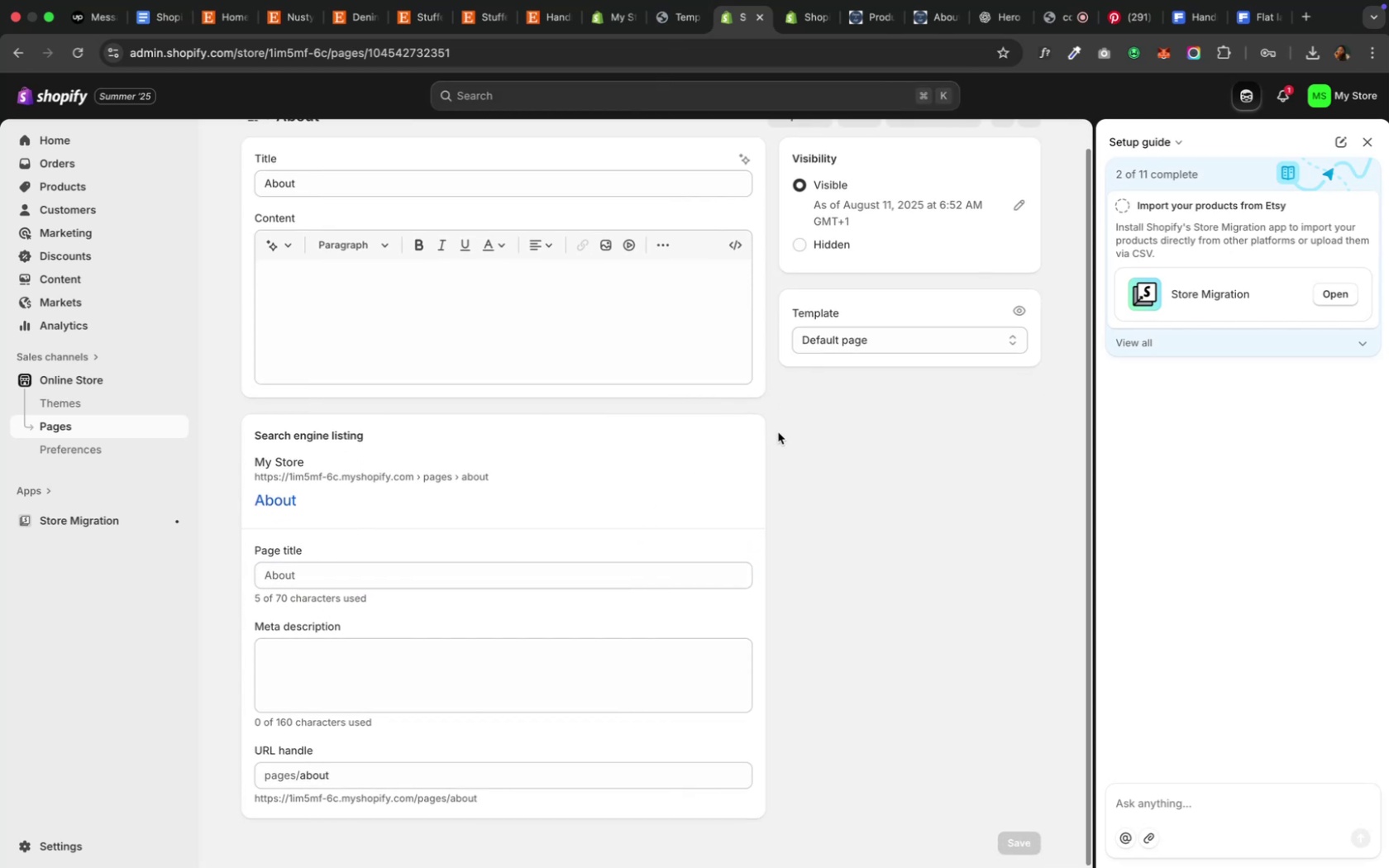 
scroll: coordinate [777, 432], scroll_direction: up, amount: 15.0
 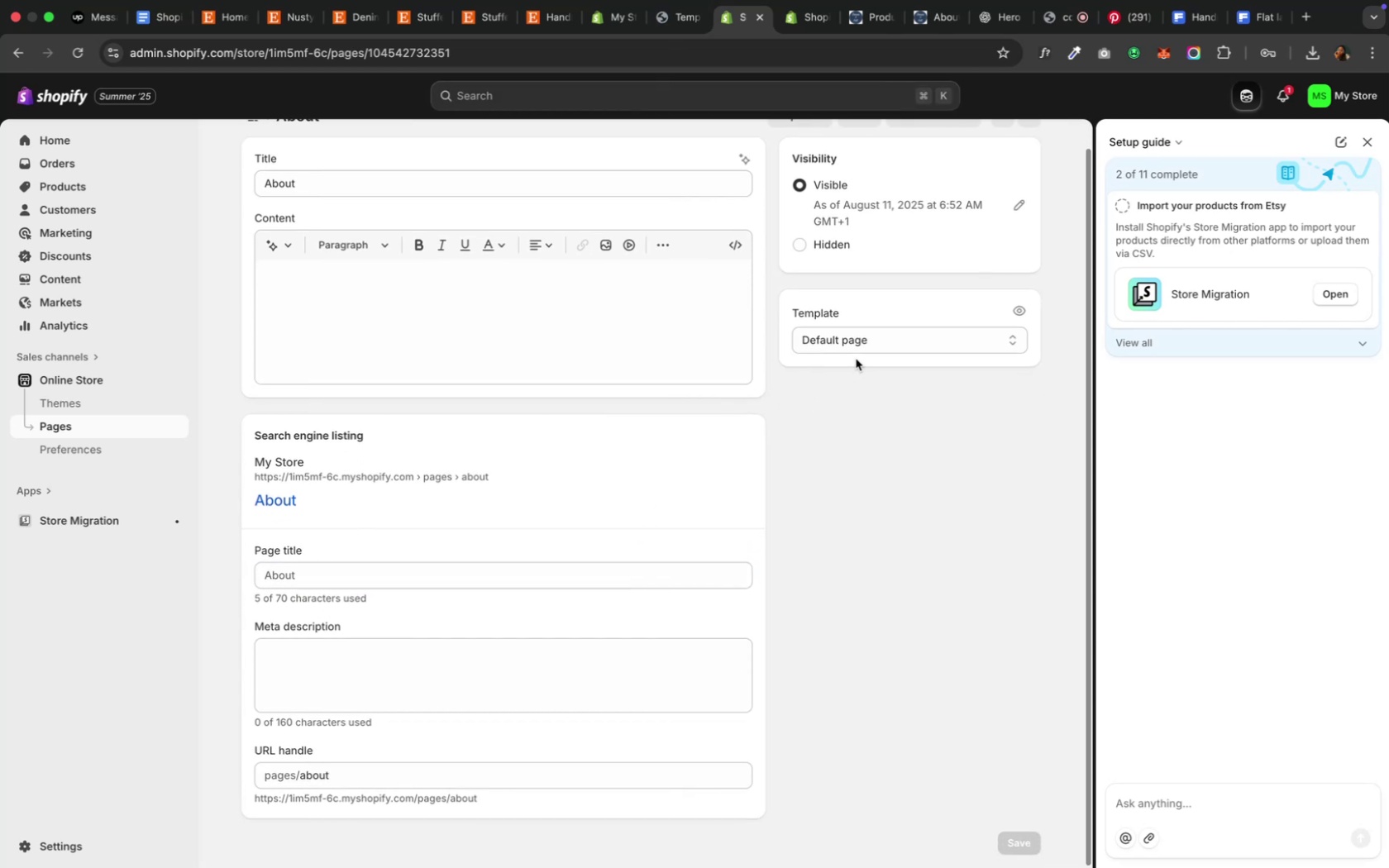 
wait(5.68)
 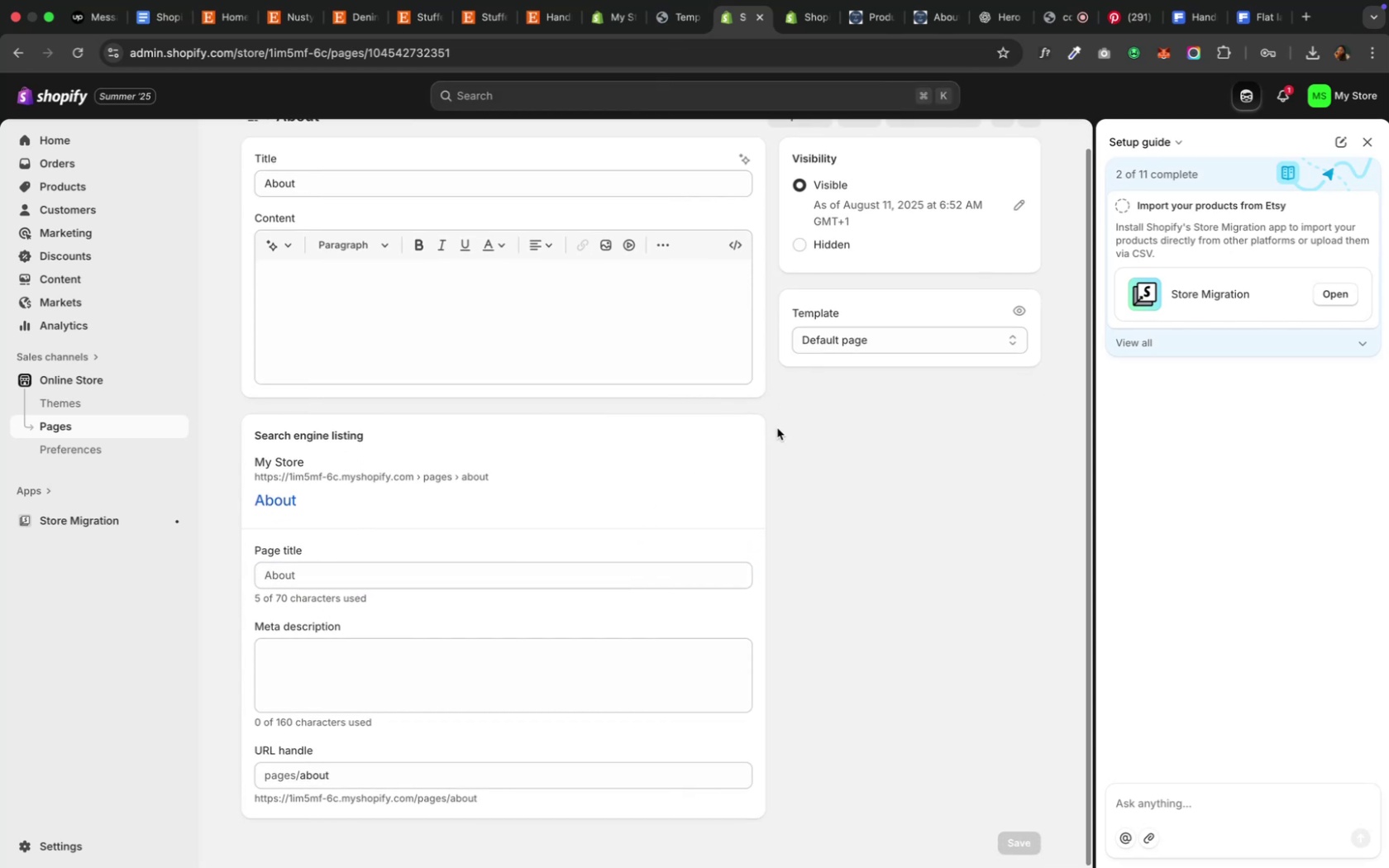 
left_click([843, 353])
 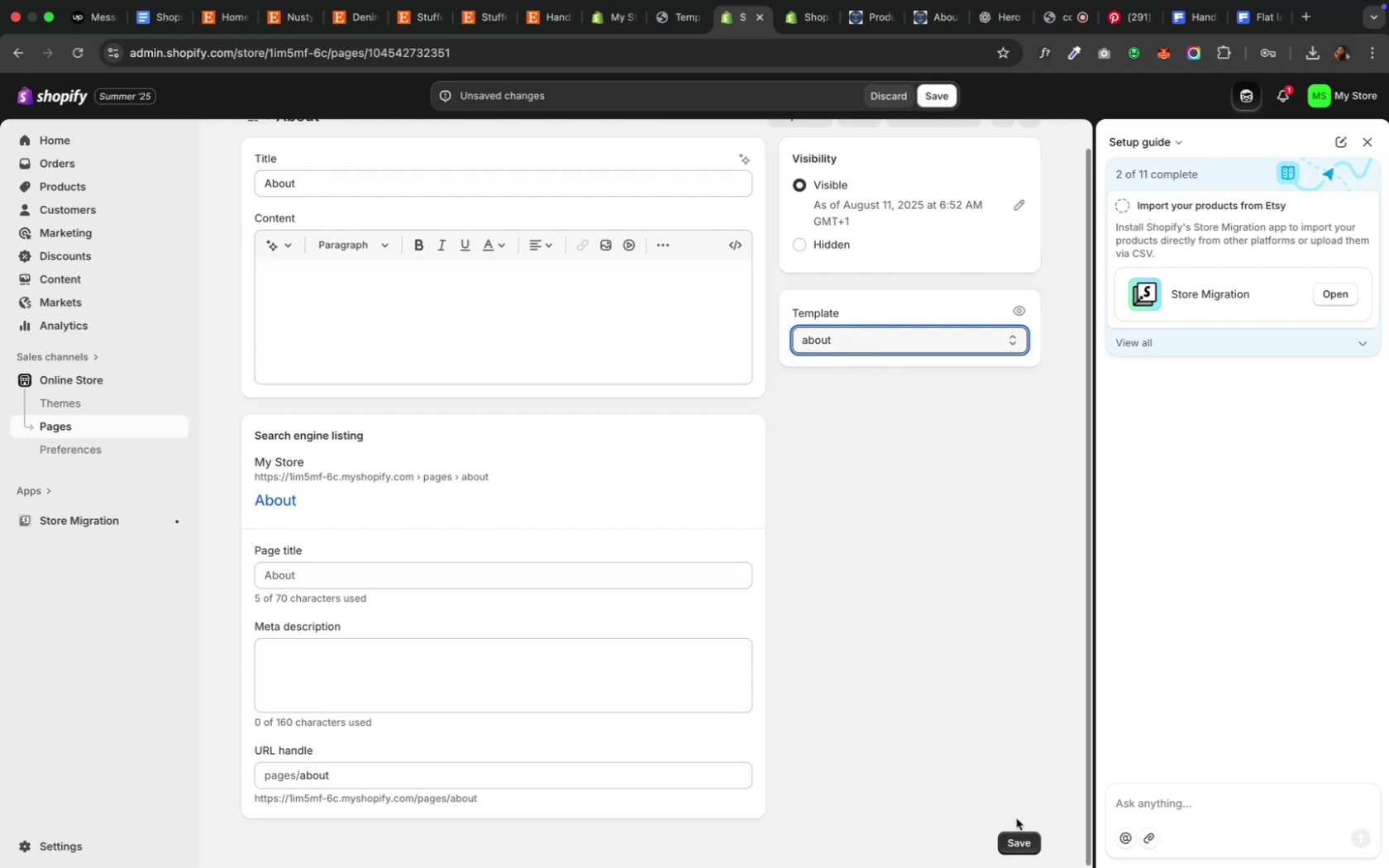 
left_click([1015, 846])
 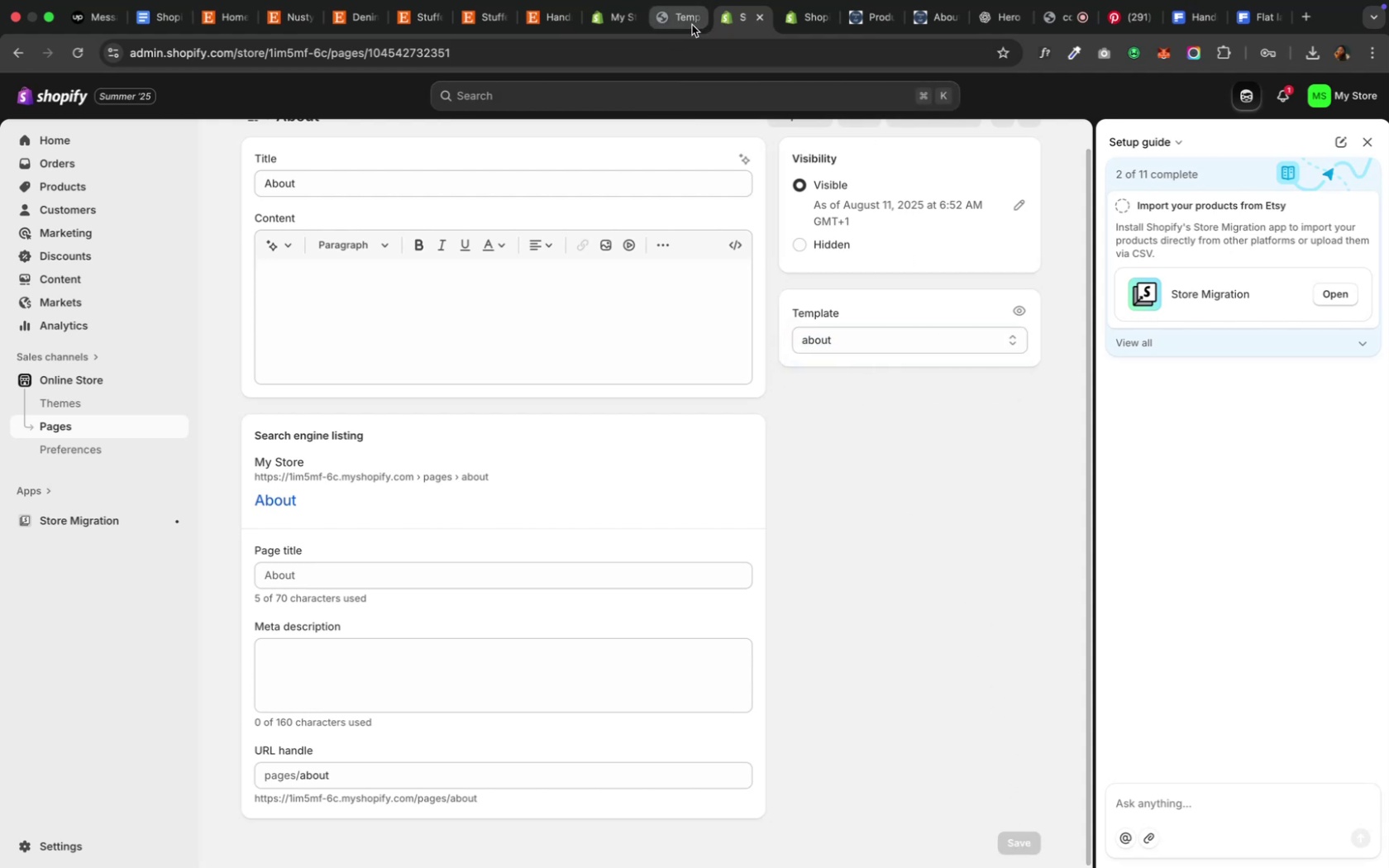 
wait(5.23)
 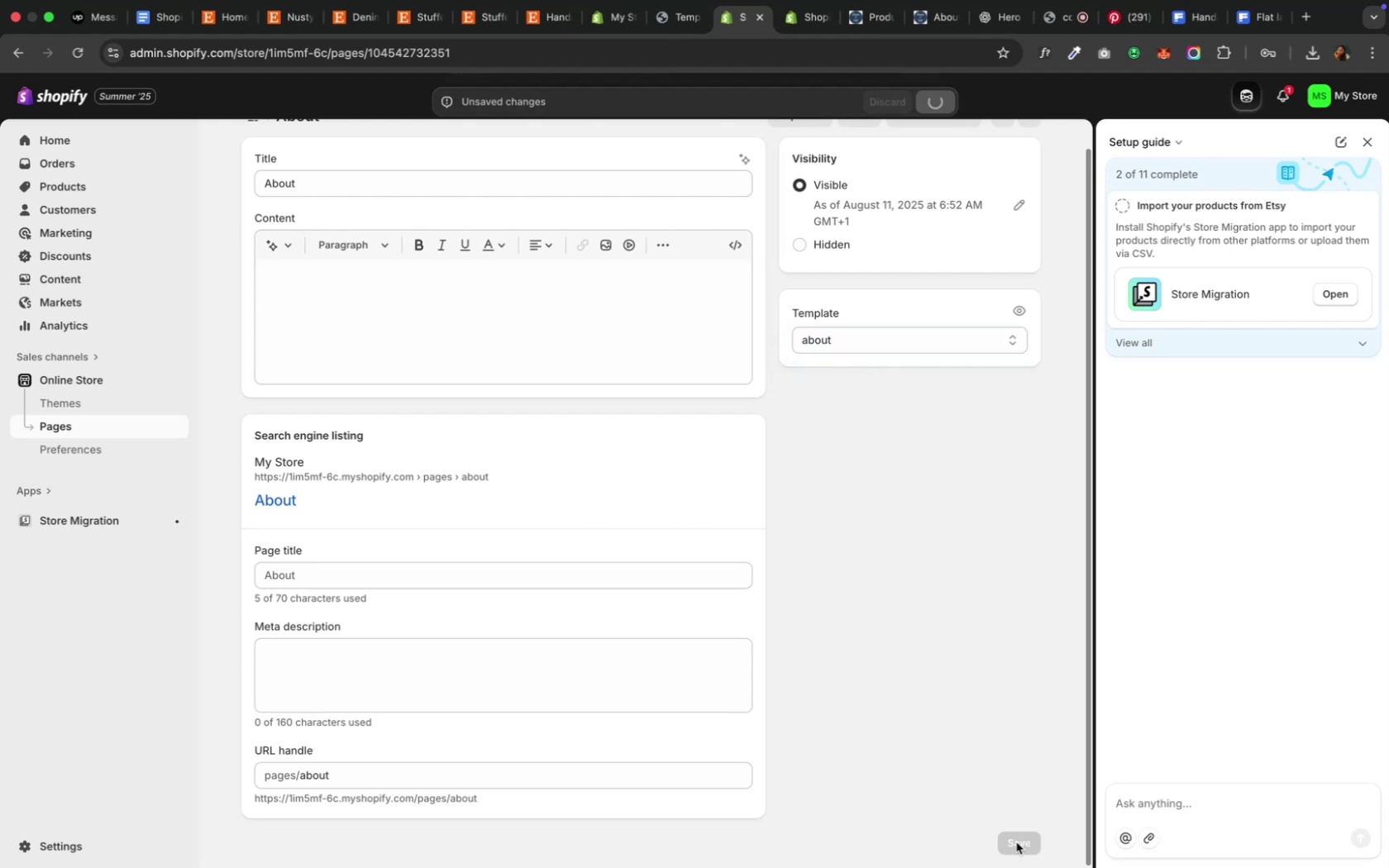 
left_click([684, 7])
 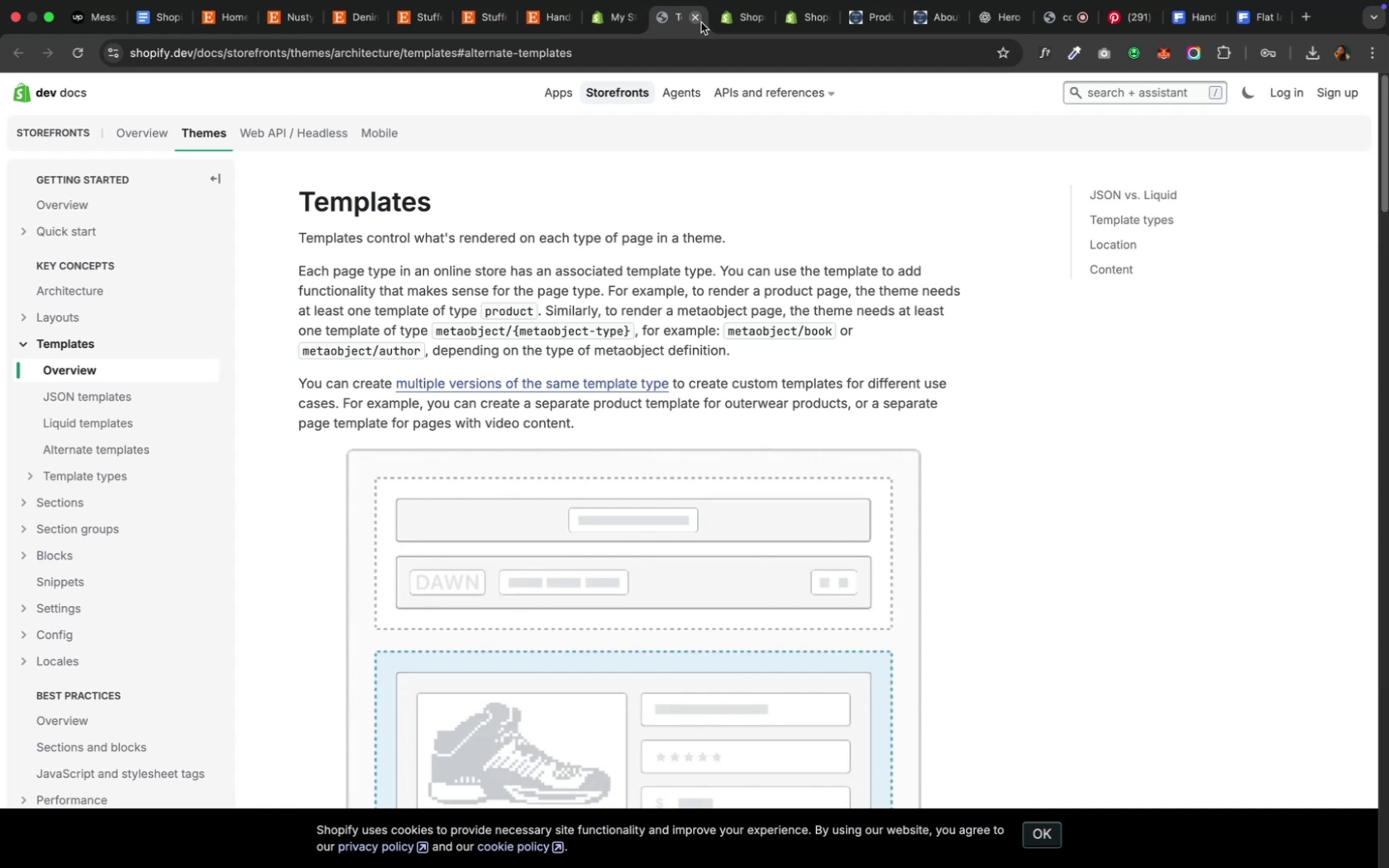 
left_click([700, 22])
 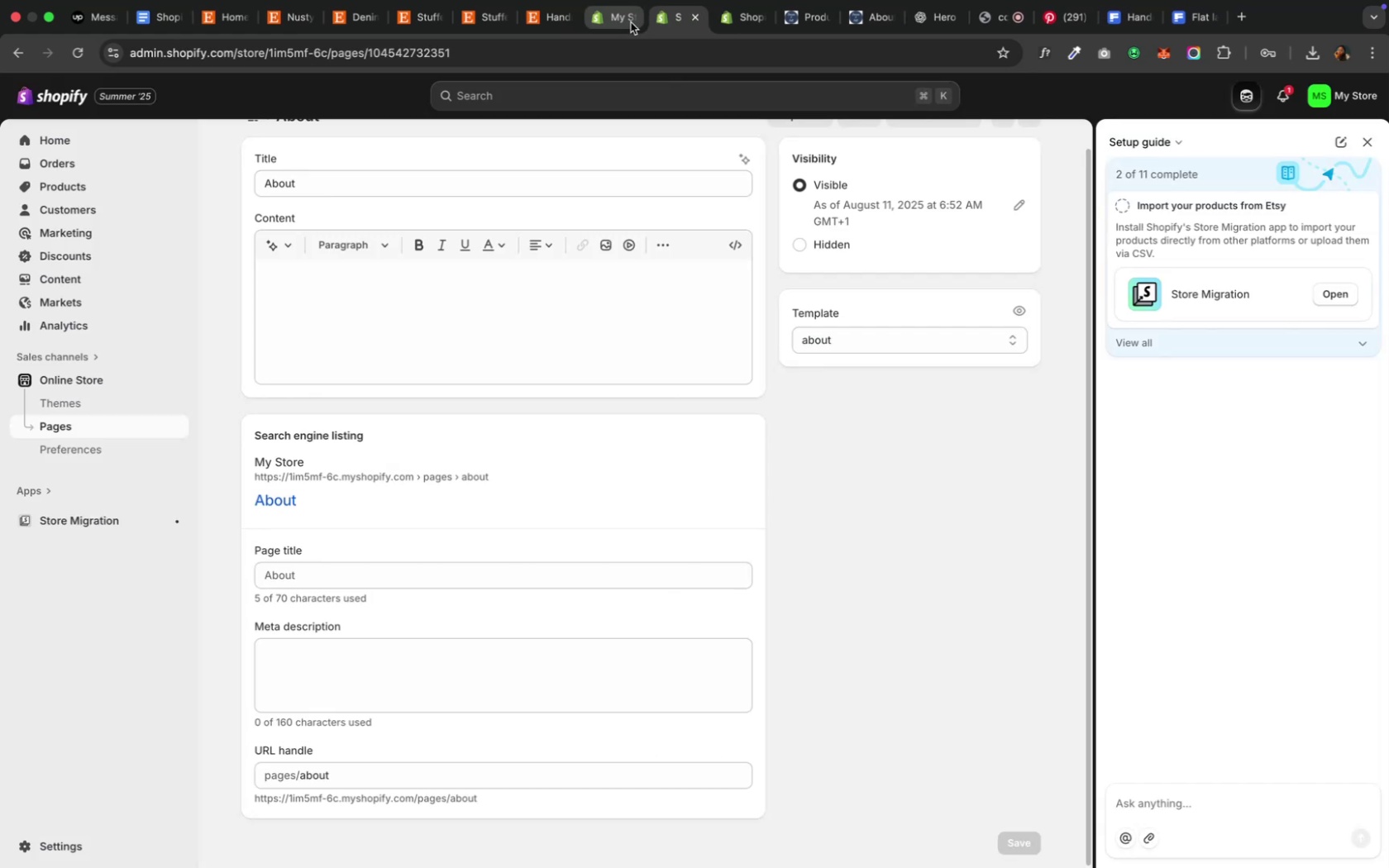 
left_click([622, 20])
 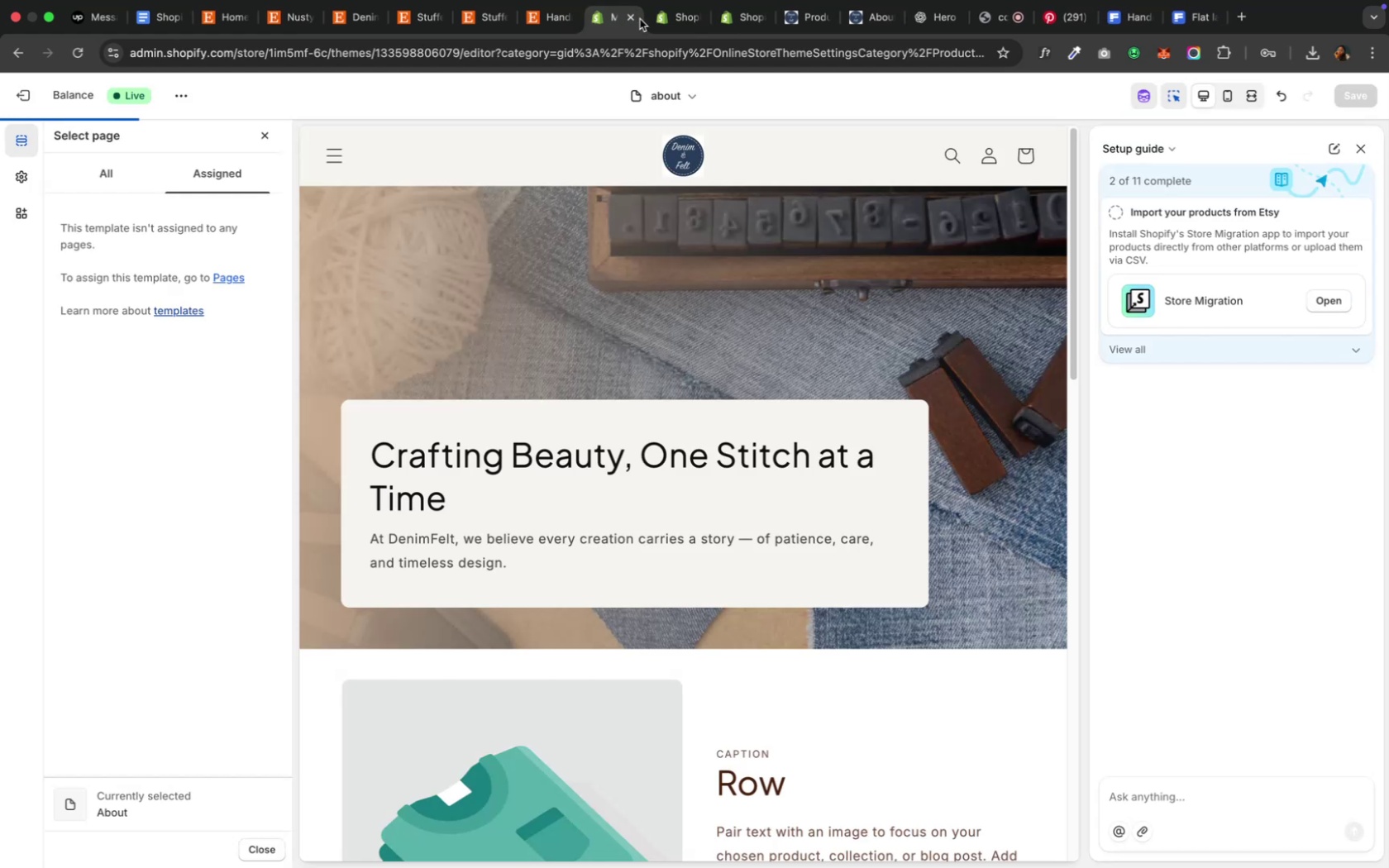 
left_click([658, 18])
 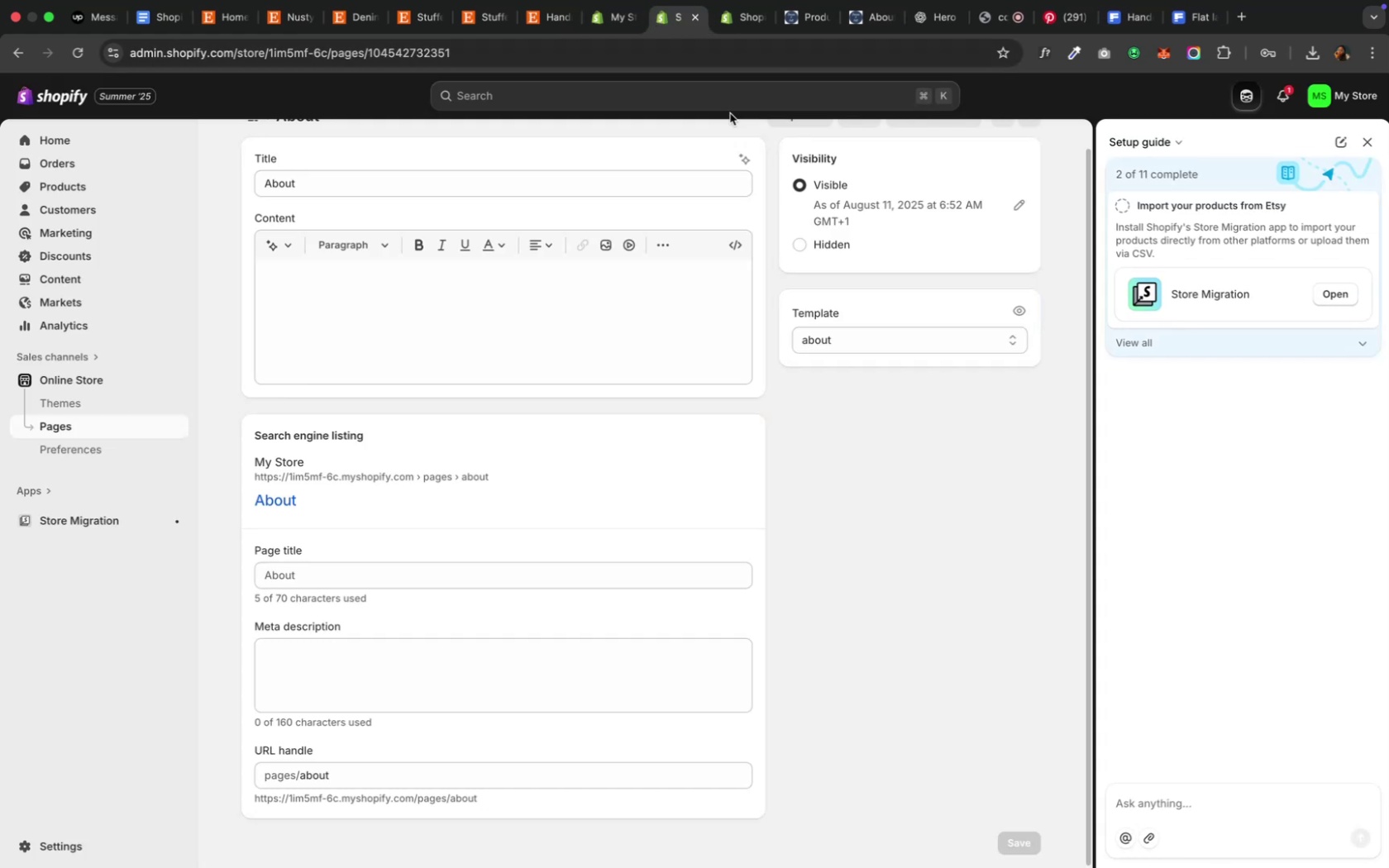 
scroll: coordinate [797, 493], scroll_direction: up, amount: 37.0
 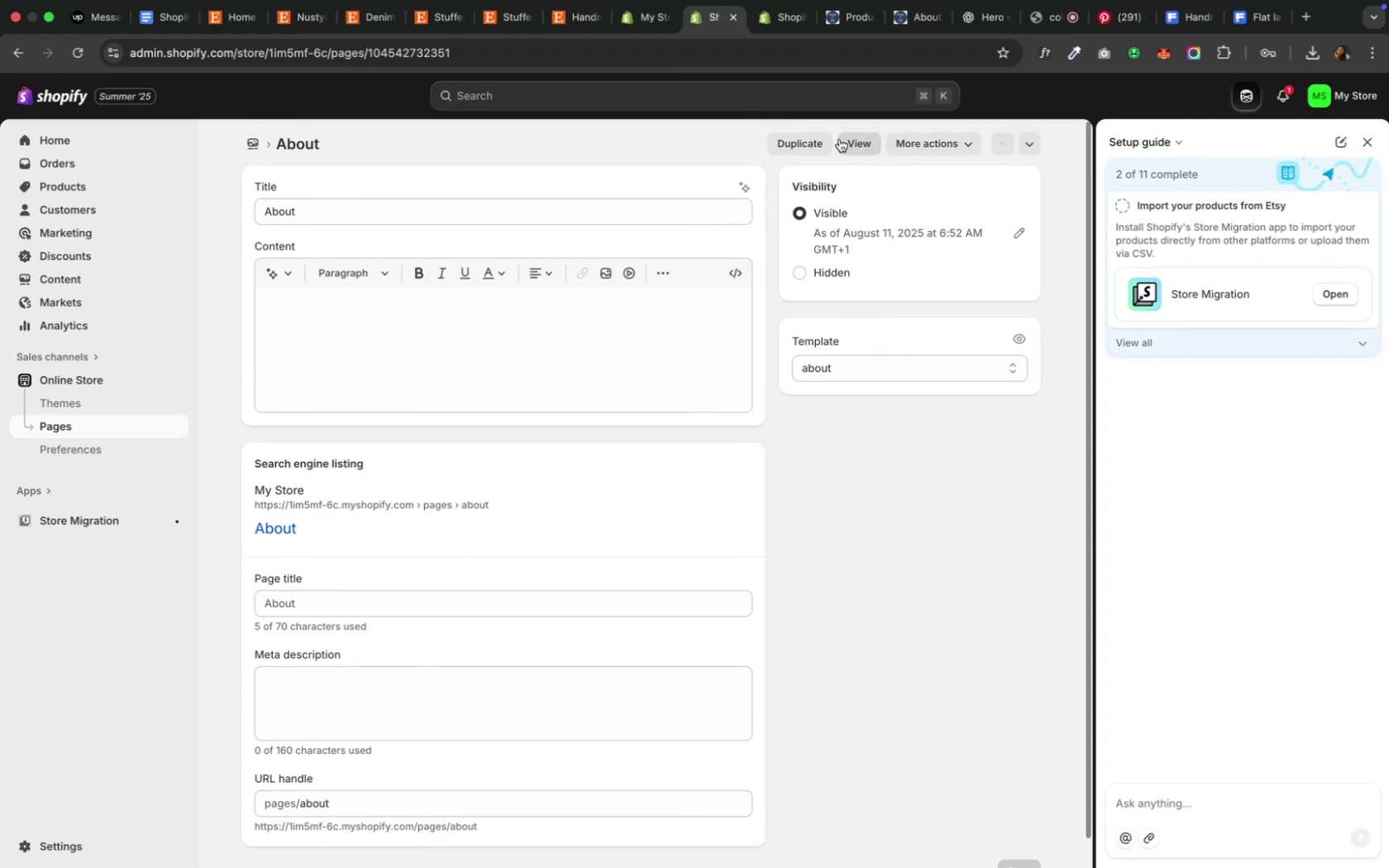 
left_click([843, 141])
 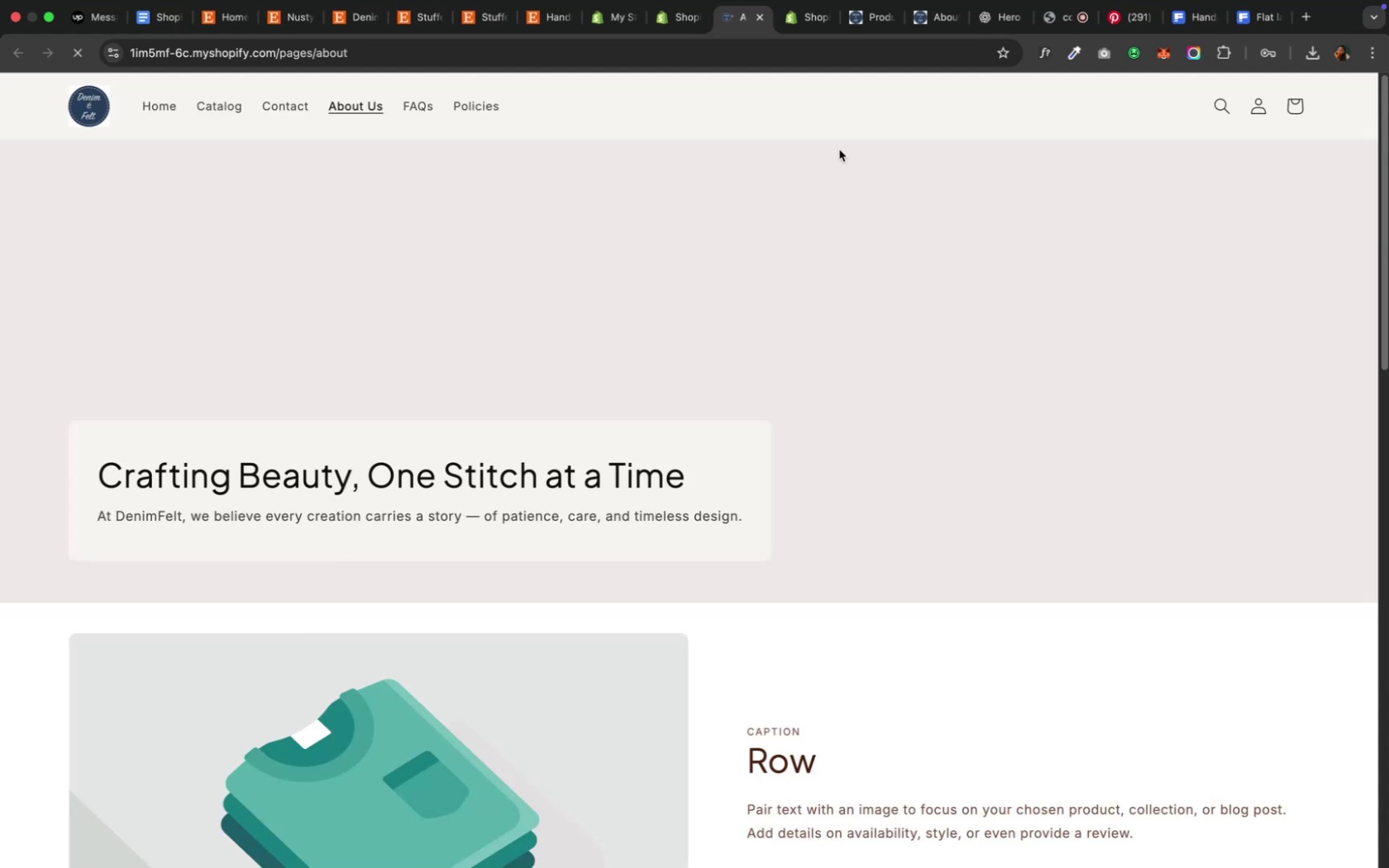 
wait(8.82)
 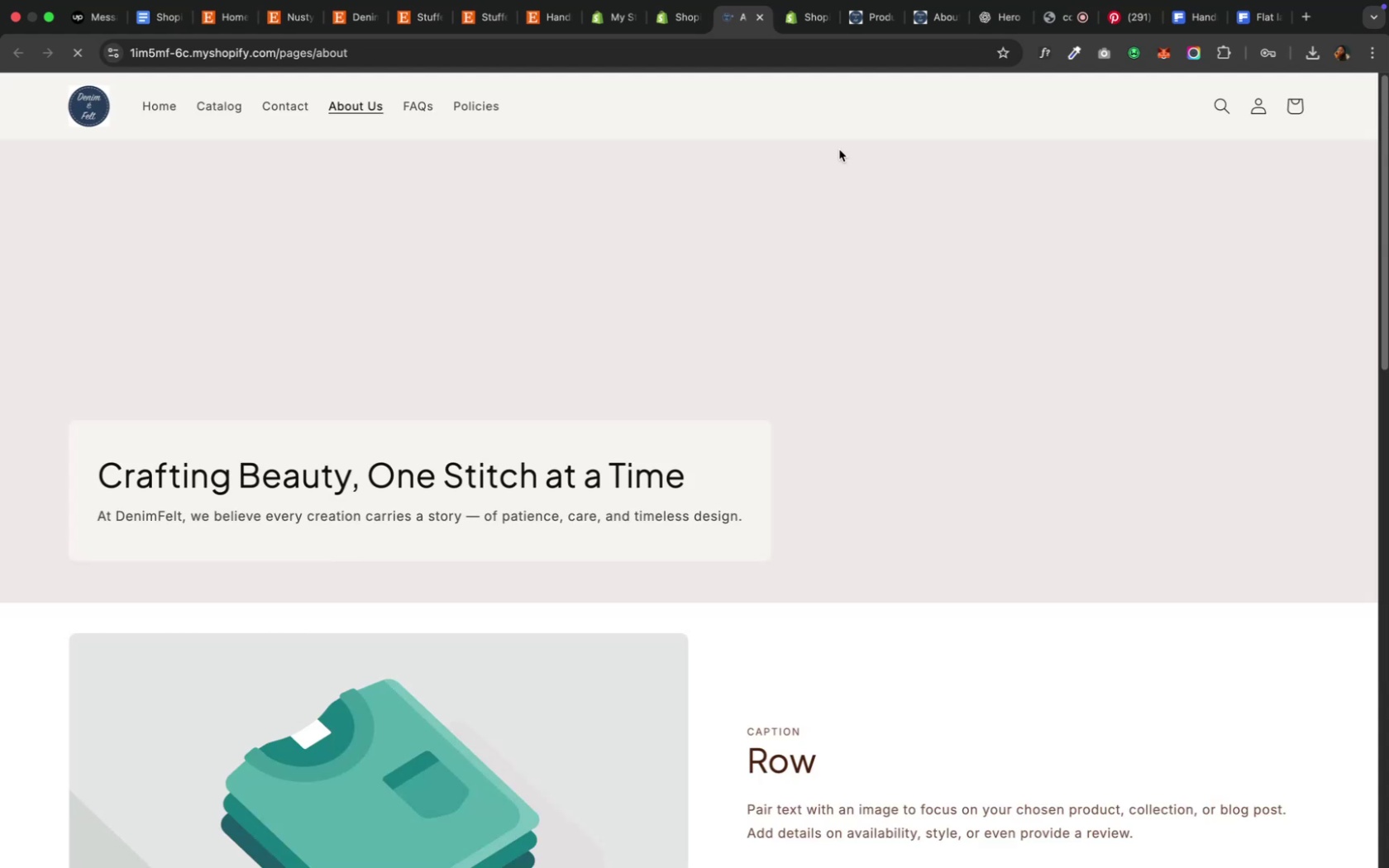 
scroll: coordinate [704, 380], scroll_direction: down, amount: 14.0
 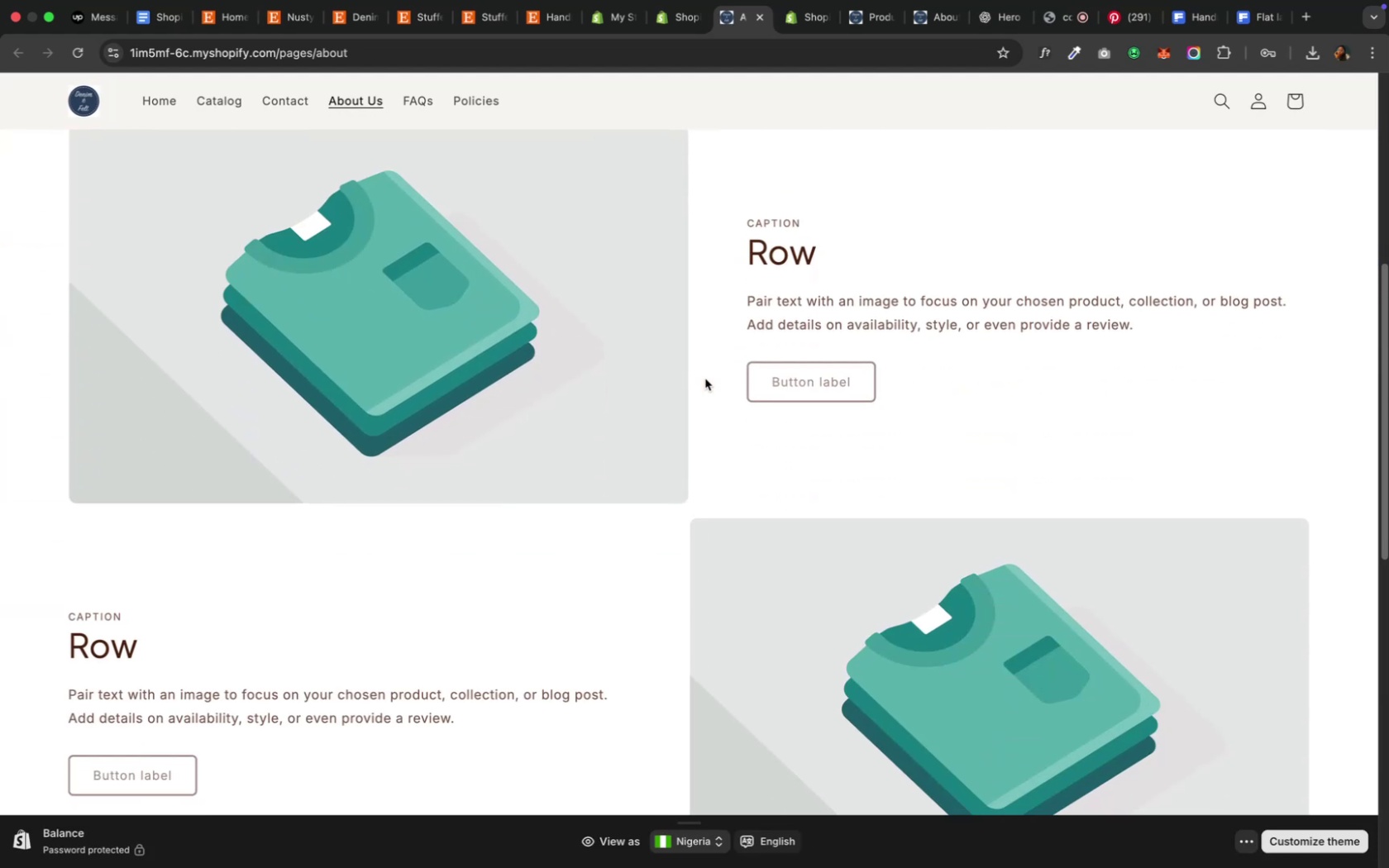 
scroll: coordinate [704, 365], scroll_direction: up, amount: 30.0
 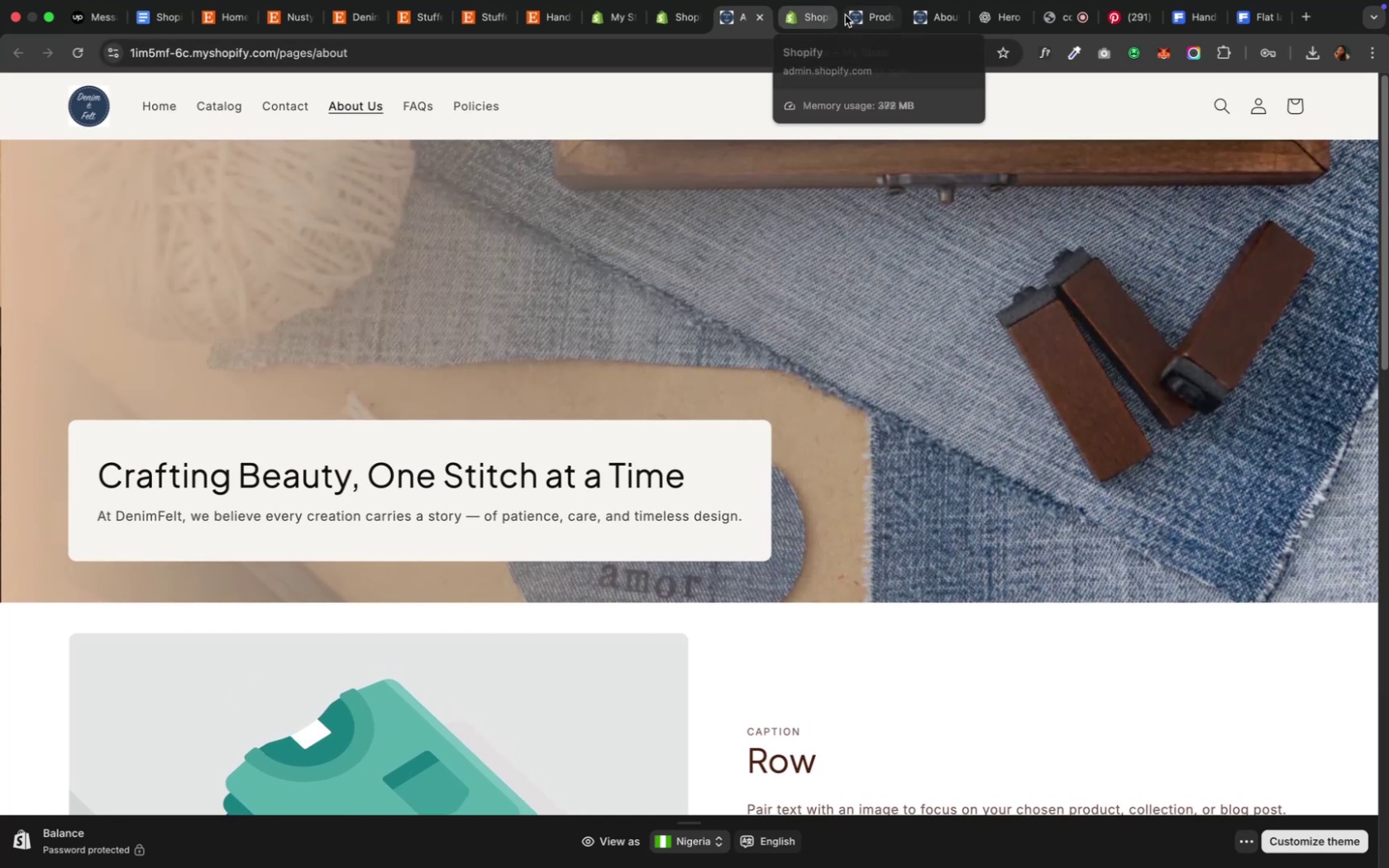 
left_click([913, 16])
 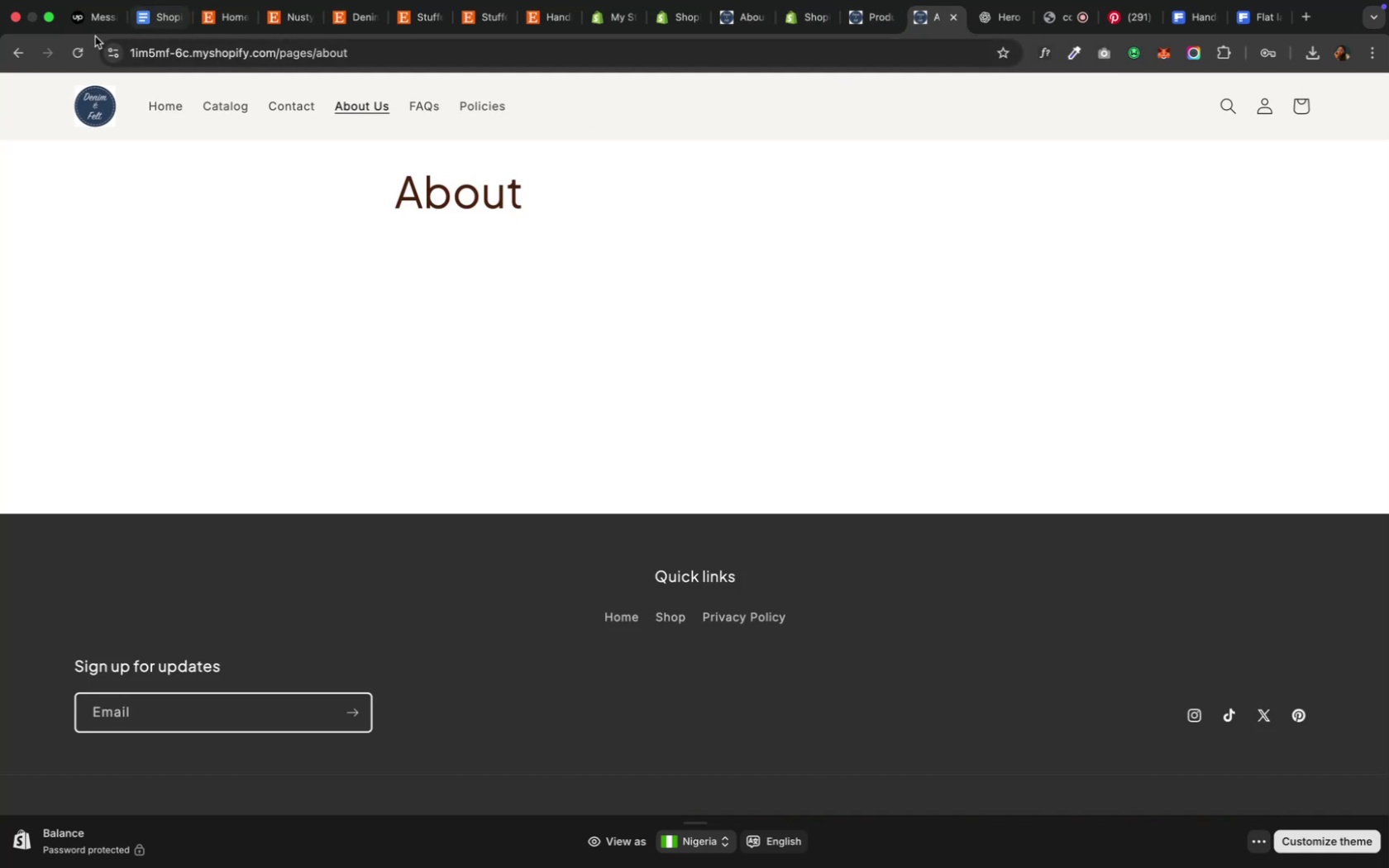 
left_click([70, 52])
 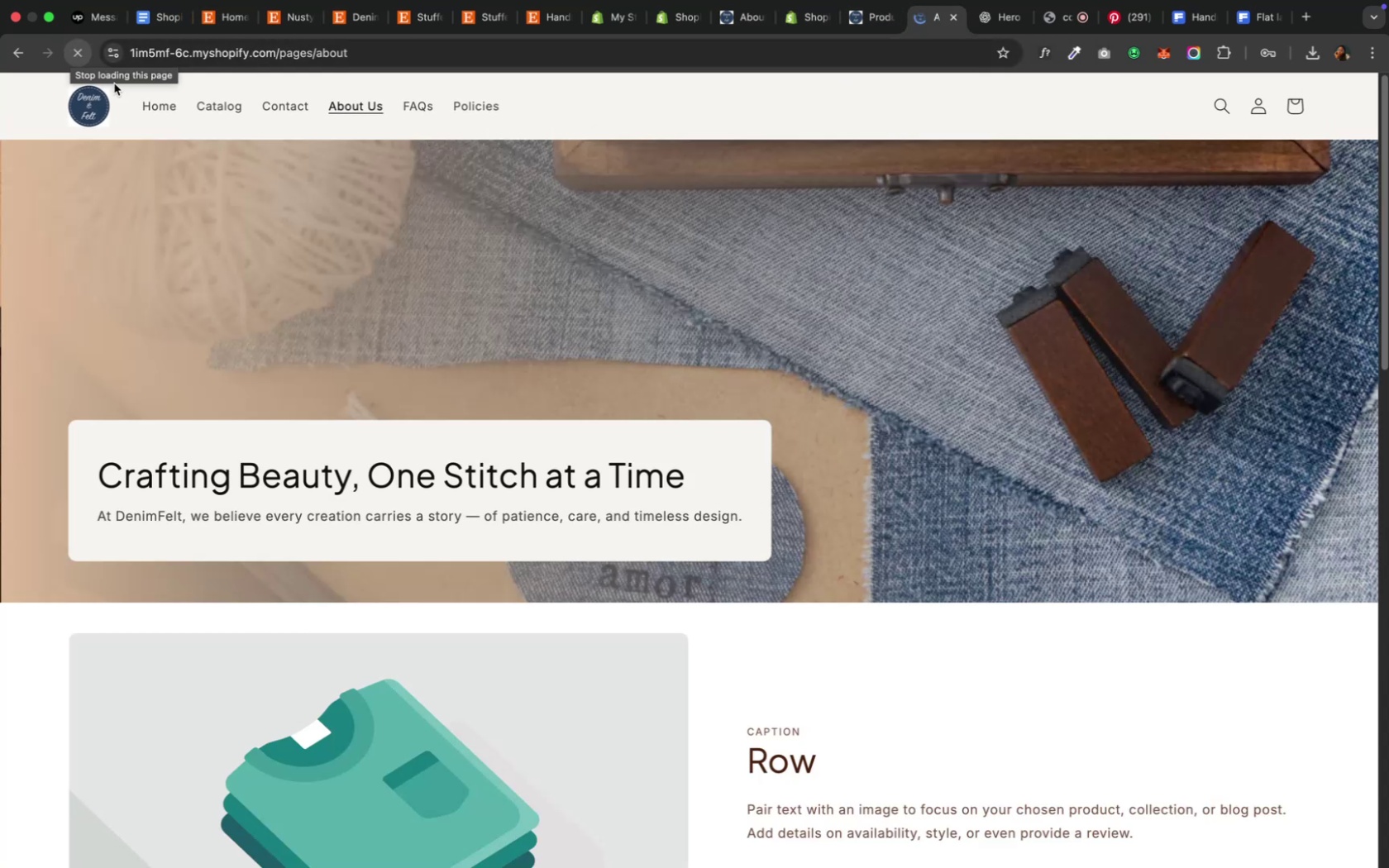 
scroll: coordinate [937, 475], scroll_direction: down, amount: 23.0
 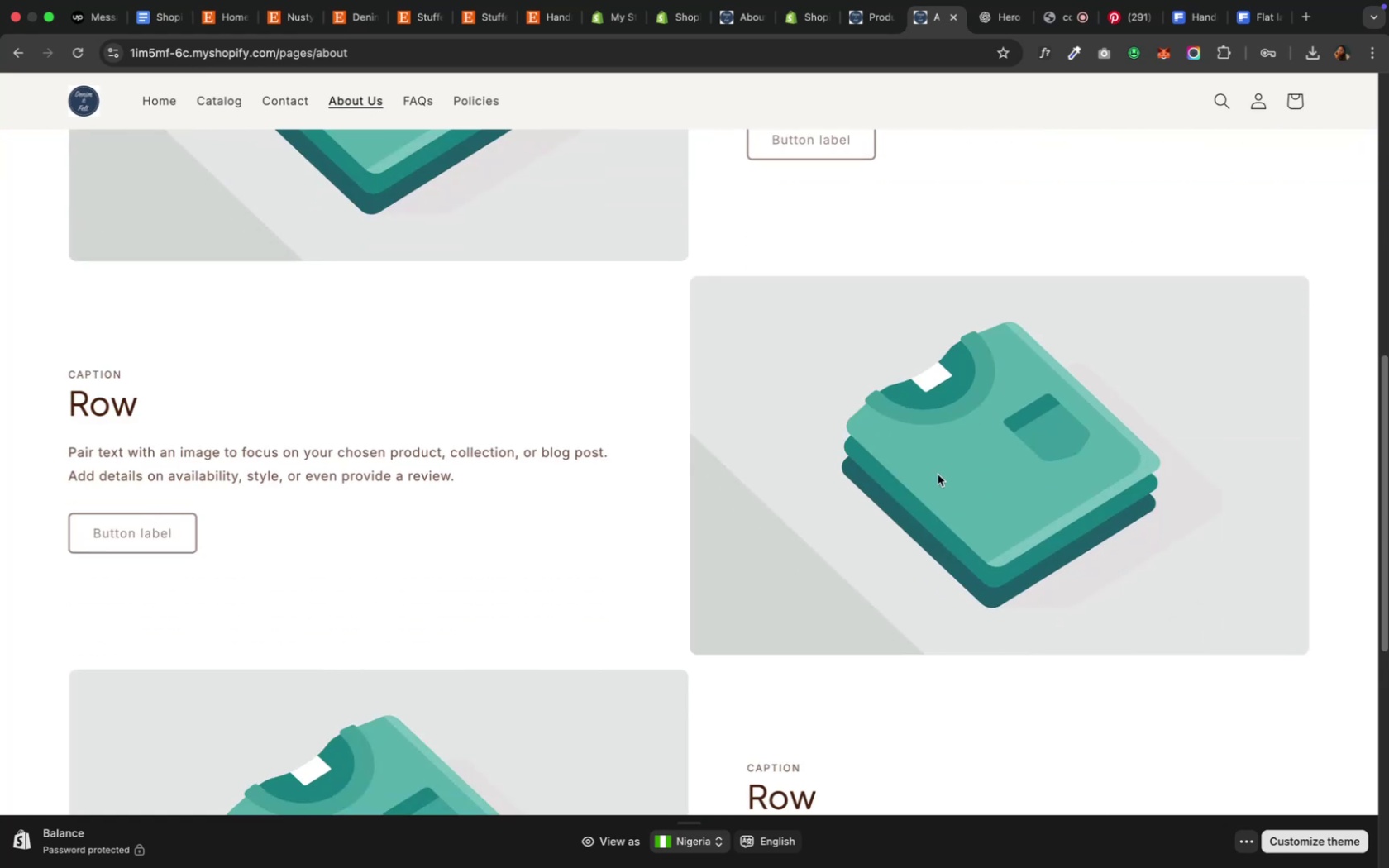 
scroll: coordinate [937, 475], scroll_direction: up, amount: 34.0
 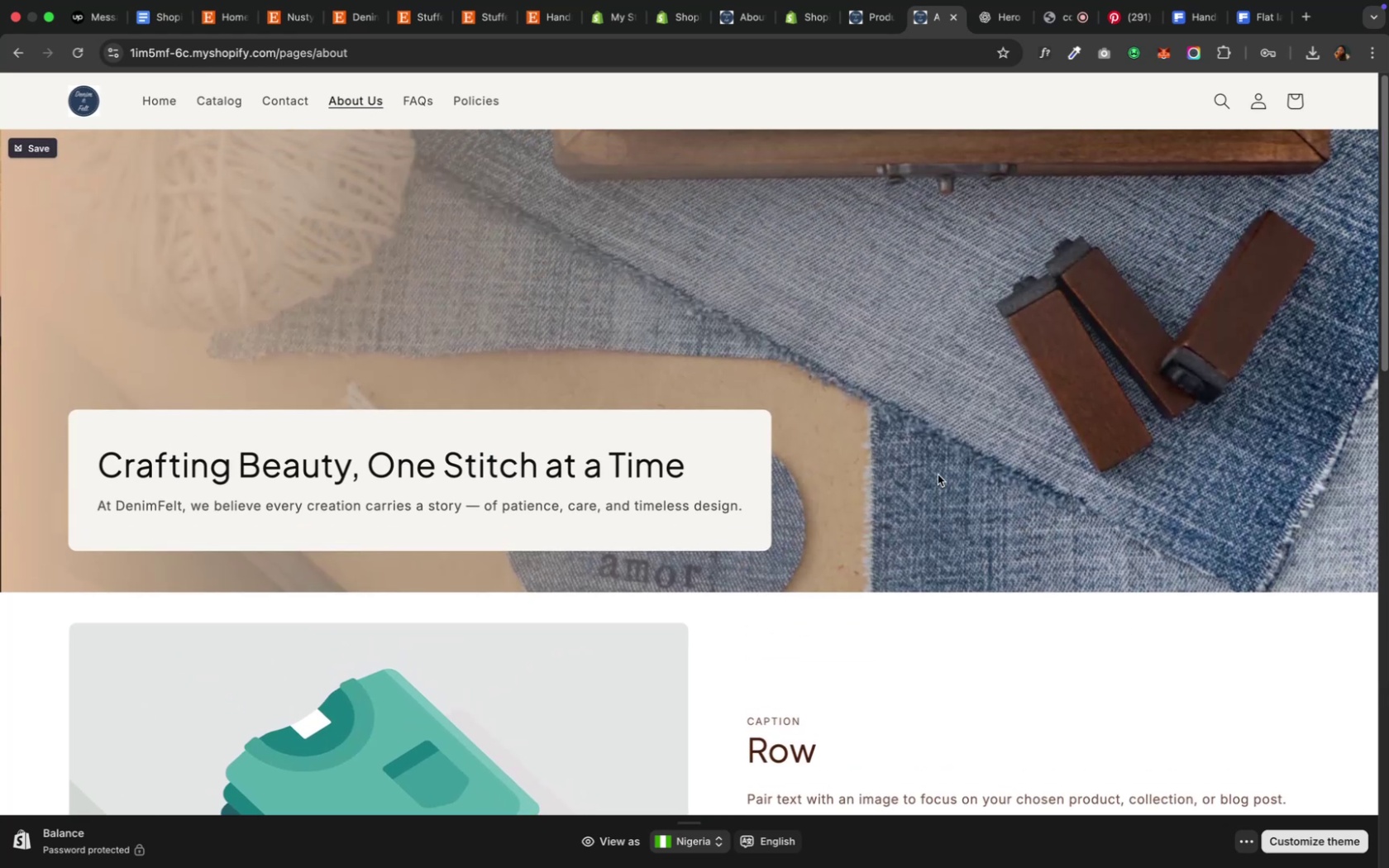 
scroll: coordinate [937, 474], scroll_direction: down, amount: 38.0
 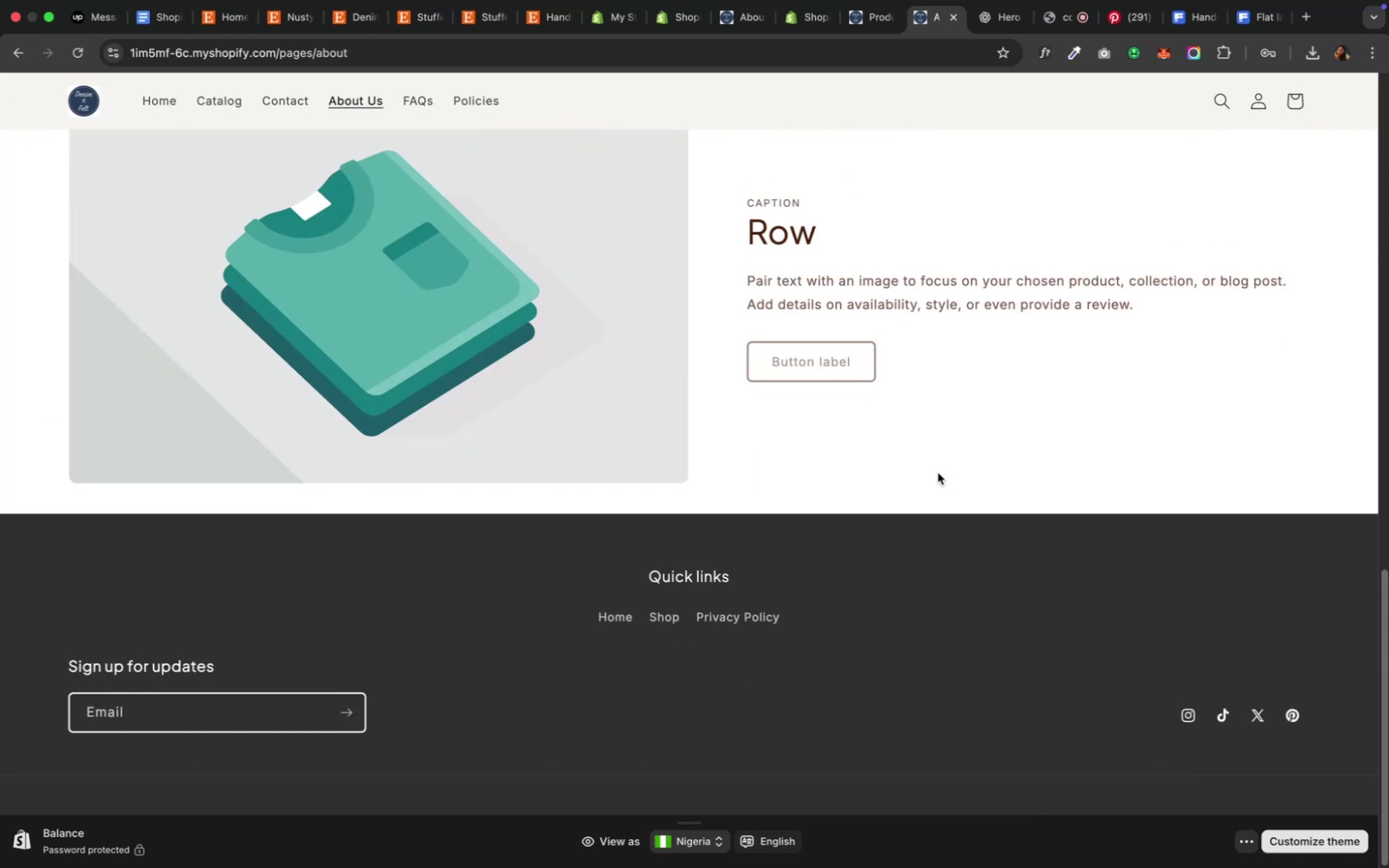 